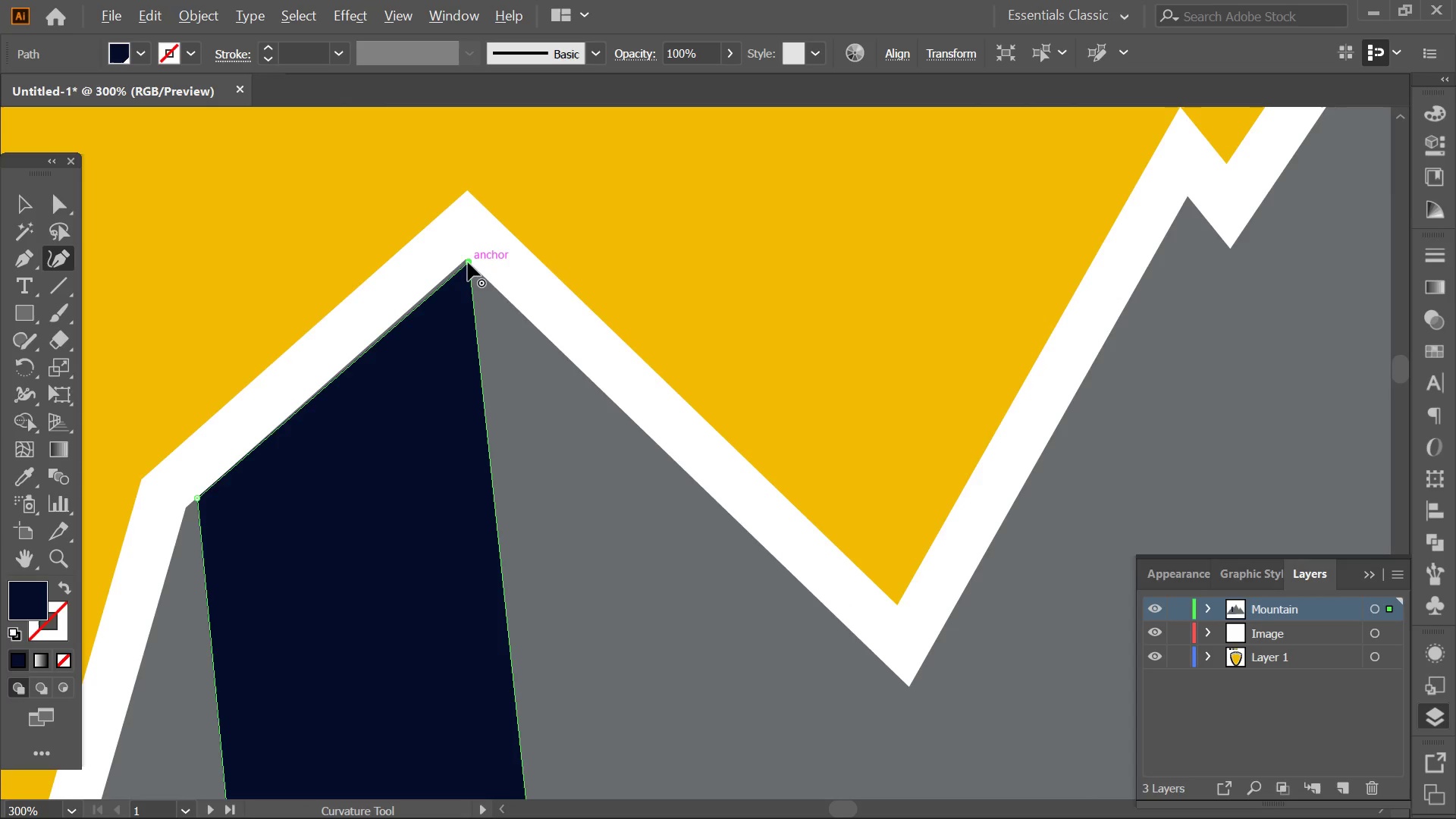 
key(Alt+AltLeft)
 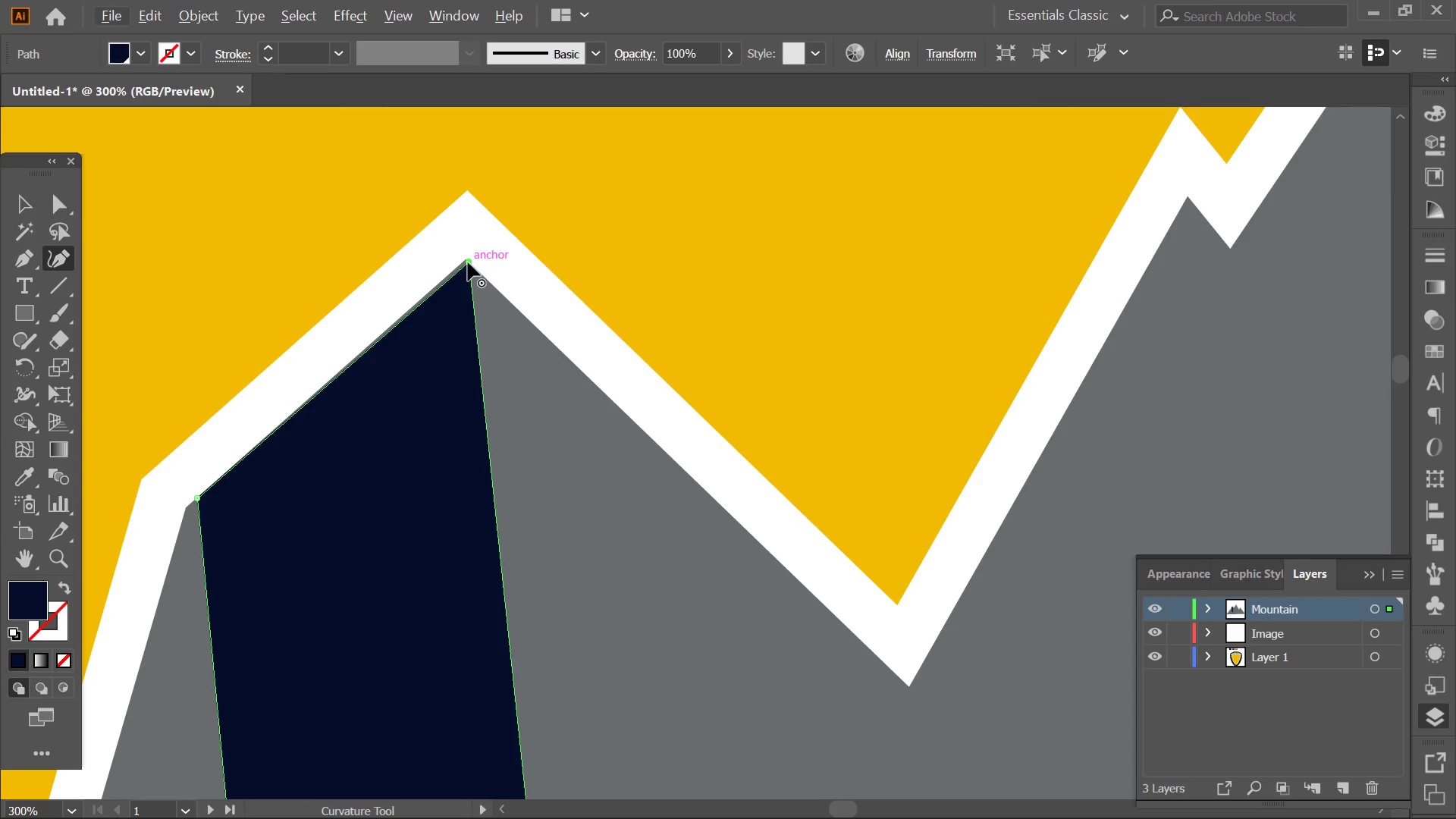 
hold_key(key=AltLeft, duration=0.33)
scroll: coordinate [468, 262], scroll_direction: up, amount: 6.0
 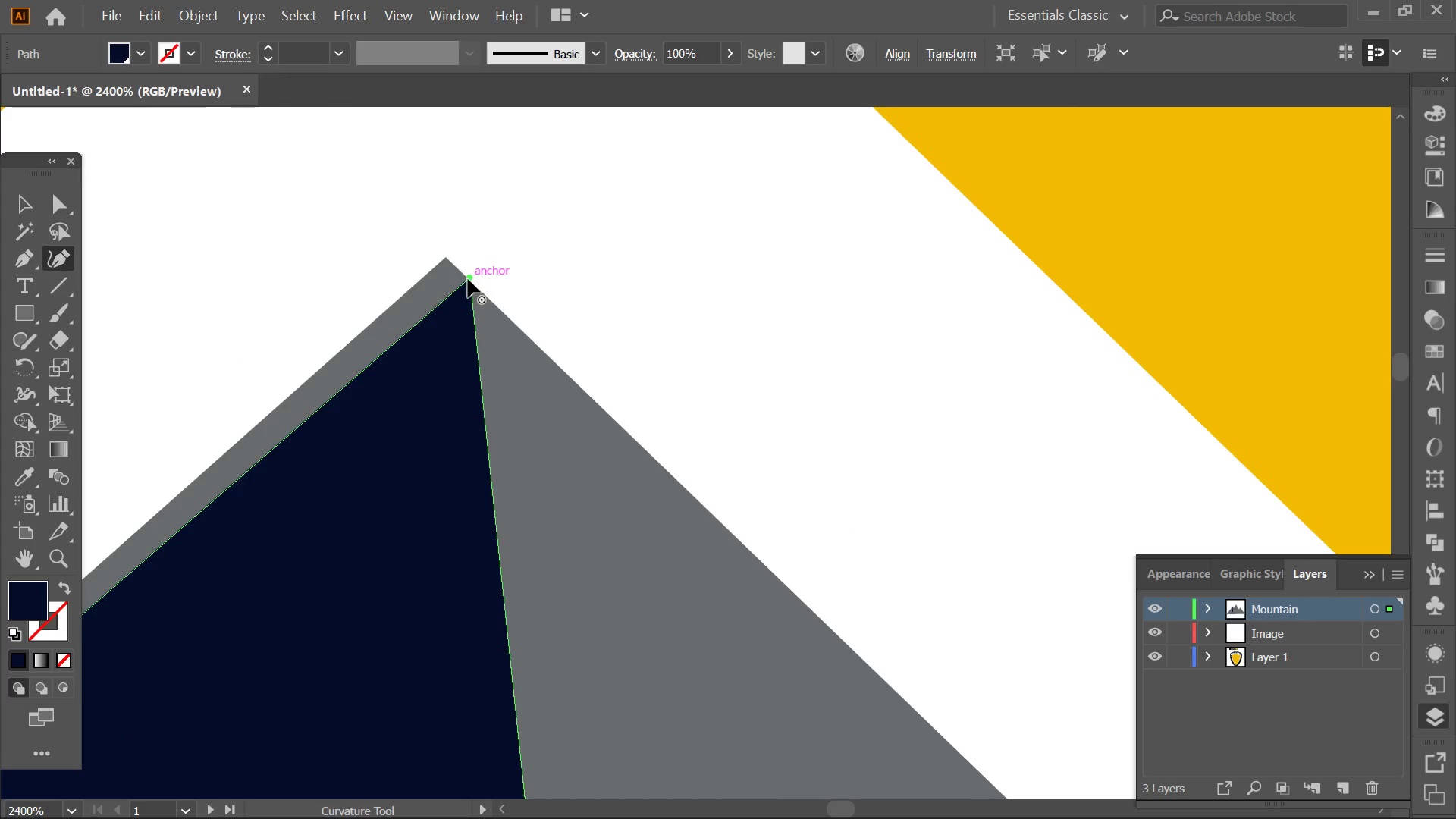 
left_click_drag(start_coordinate=[468, 279], to_coordinate=[446, 259])
 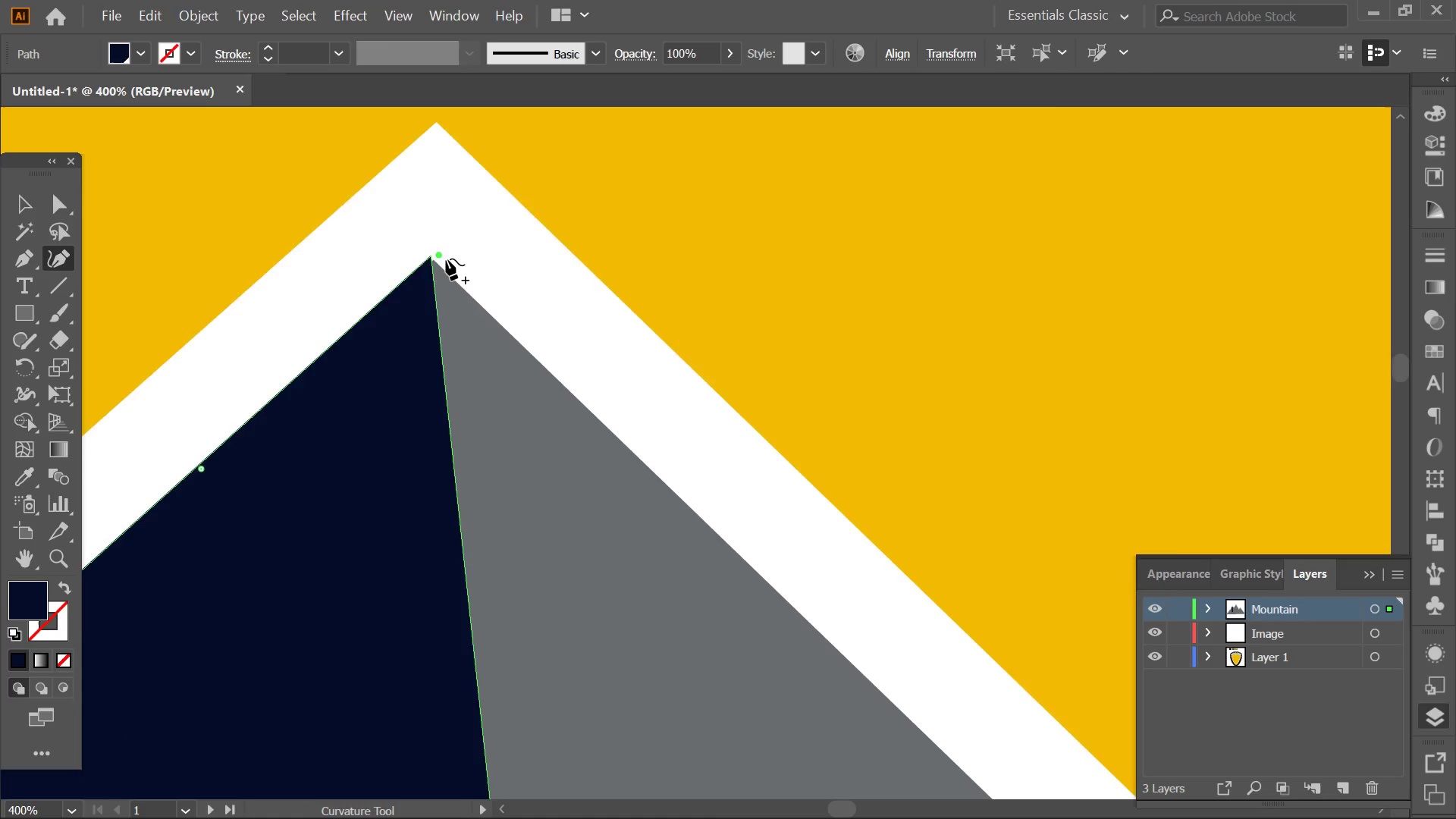 
hold_key(key=AltLeft, duration=0.62)
scroll: coordinate [446, 259], scroll_direction: down, amount: 5.0
 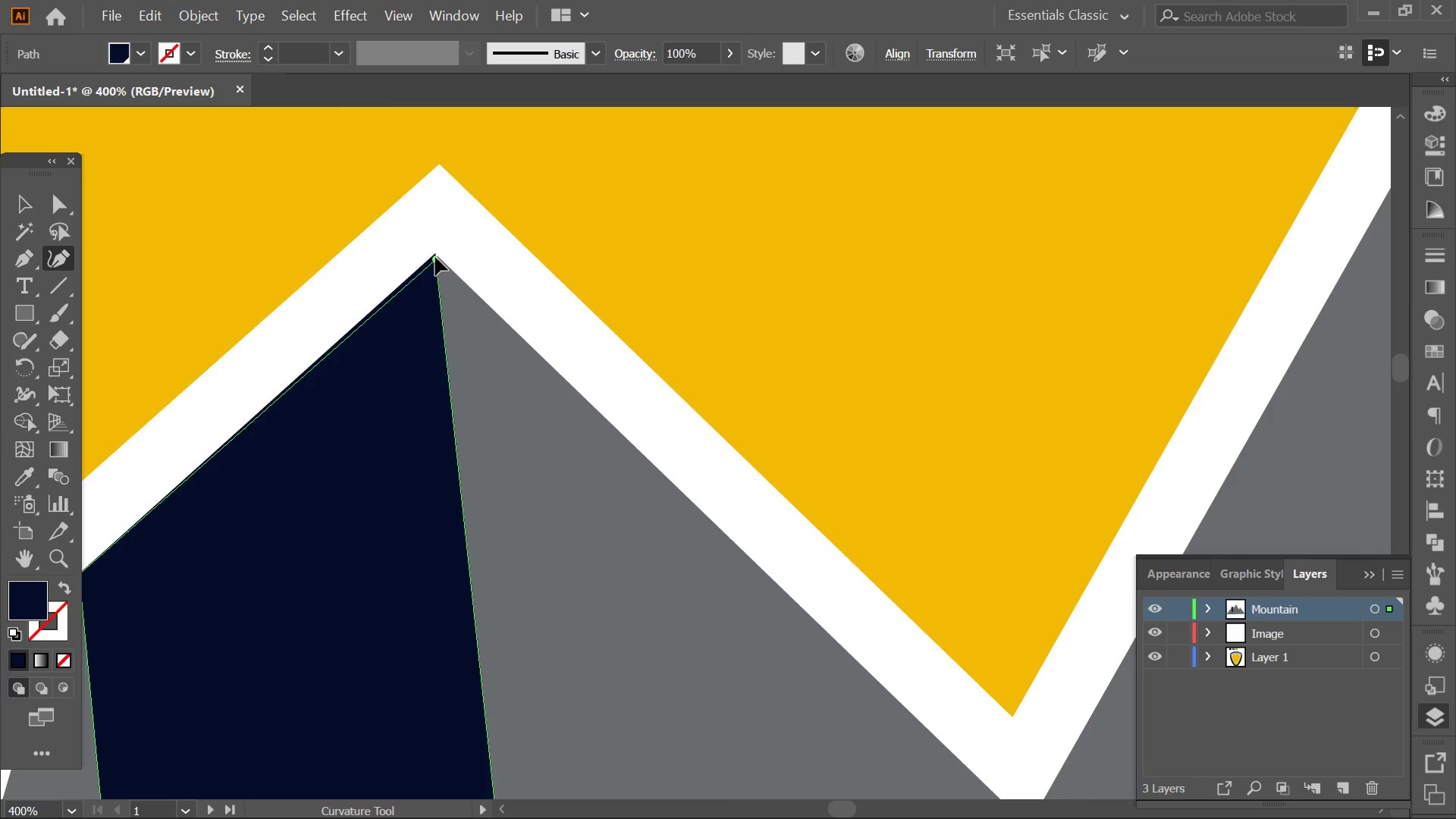 
hold_key(key=AltLeft, duration=0.36)
 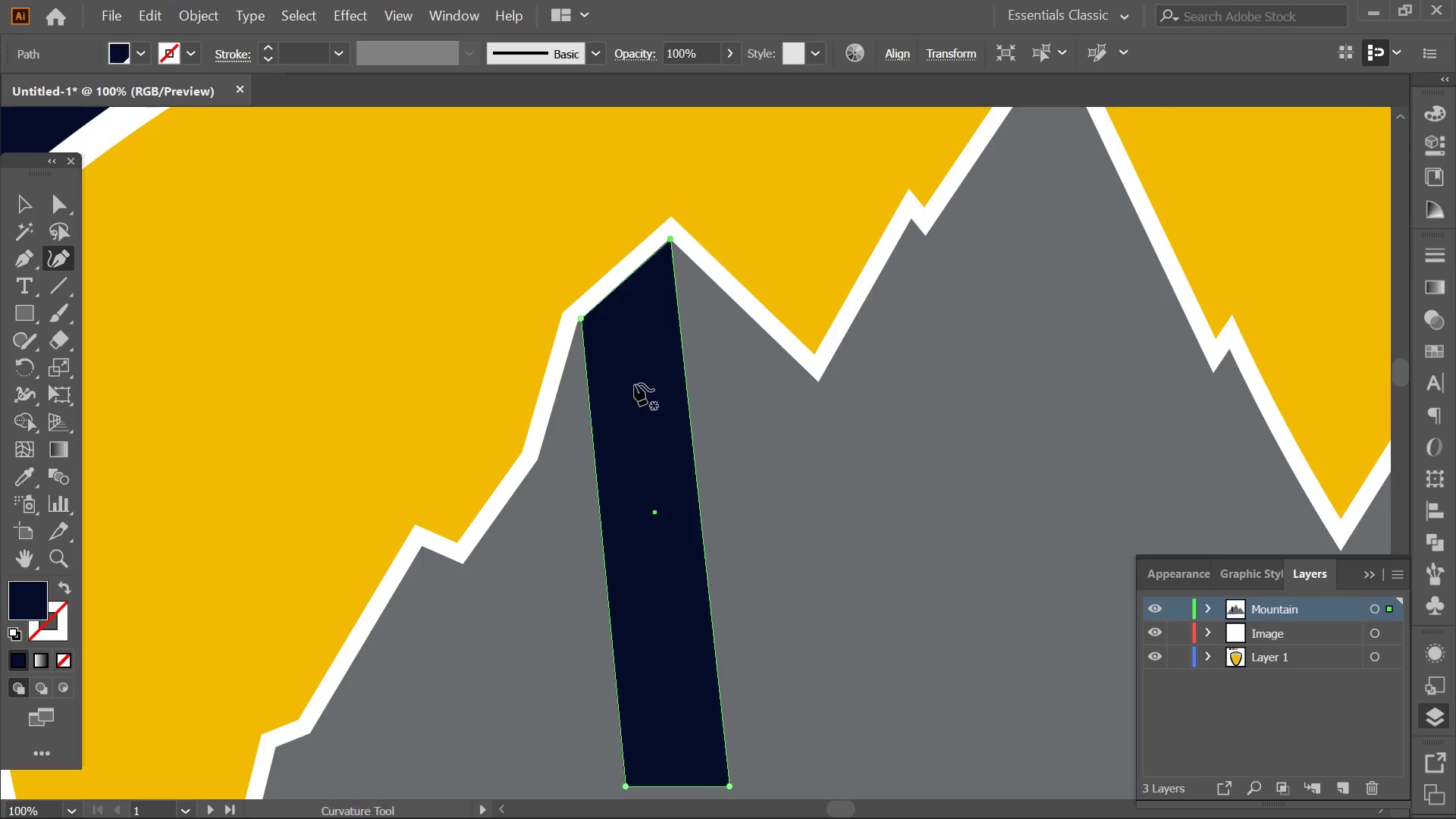 
hold_key(key=Space, duration=0.39)
 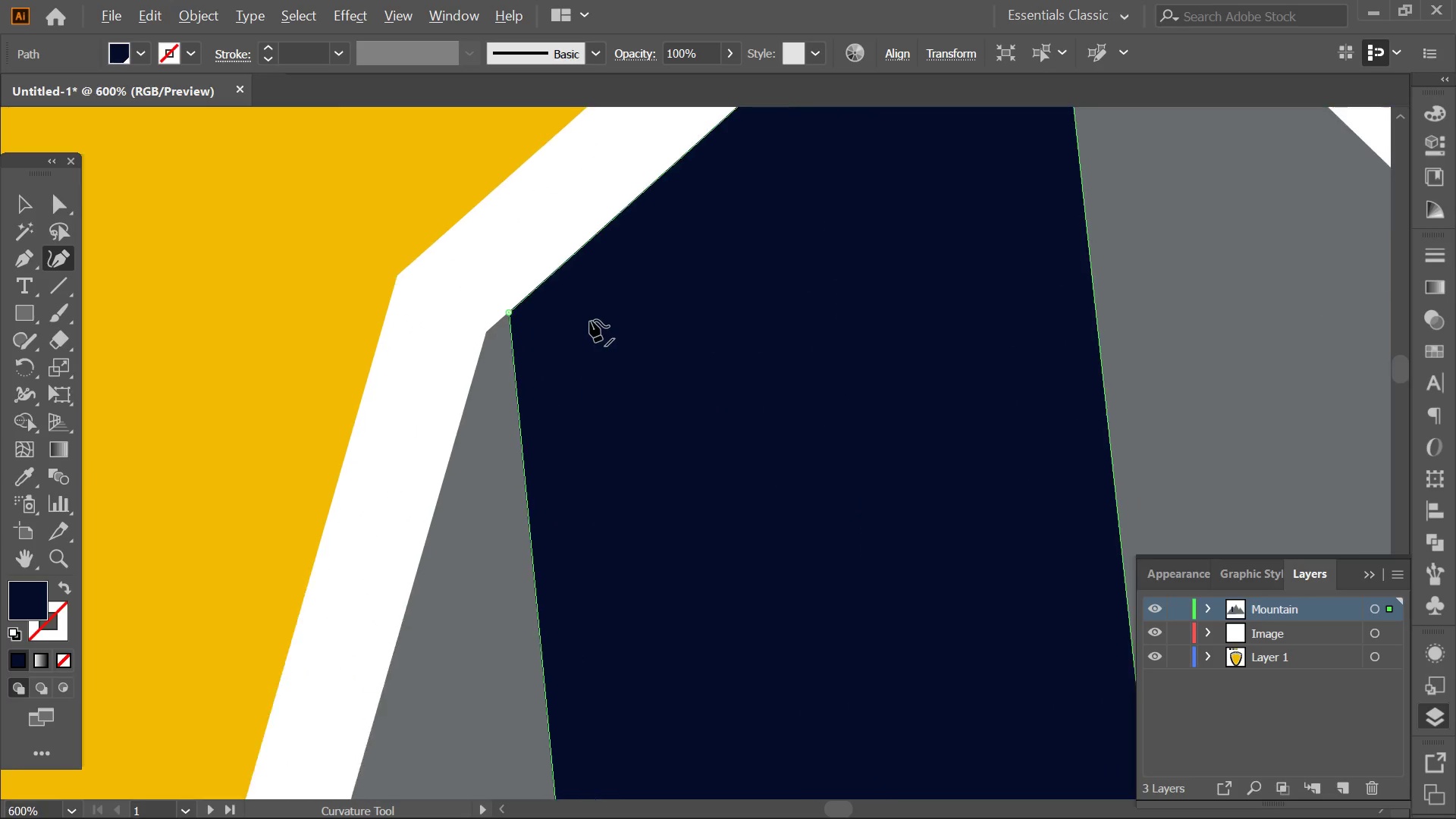 
left_click_drag(start_coordinate=[461, 415], to_coordinate=[635, 384])
 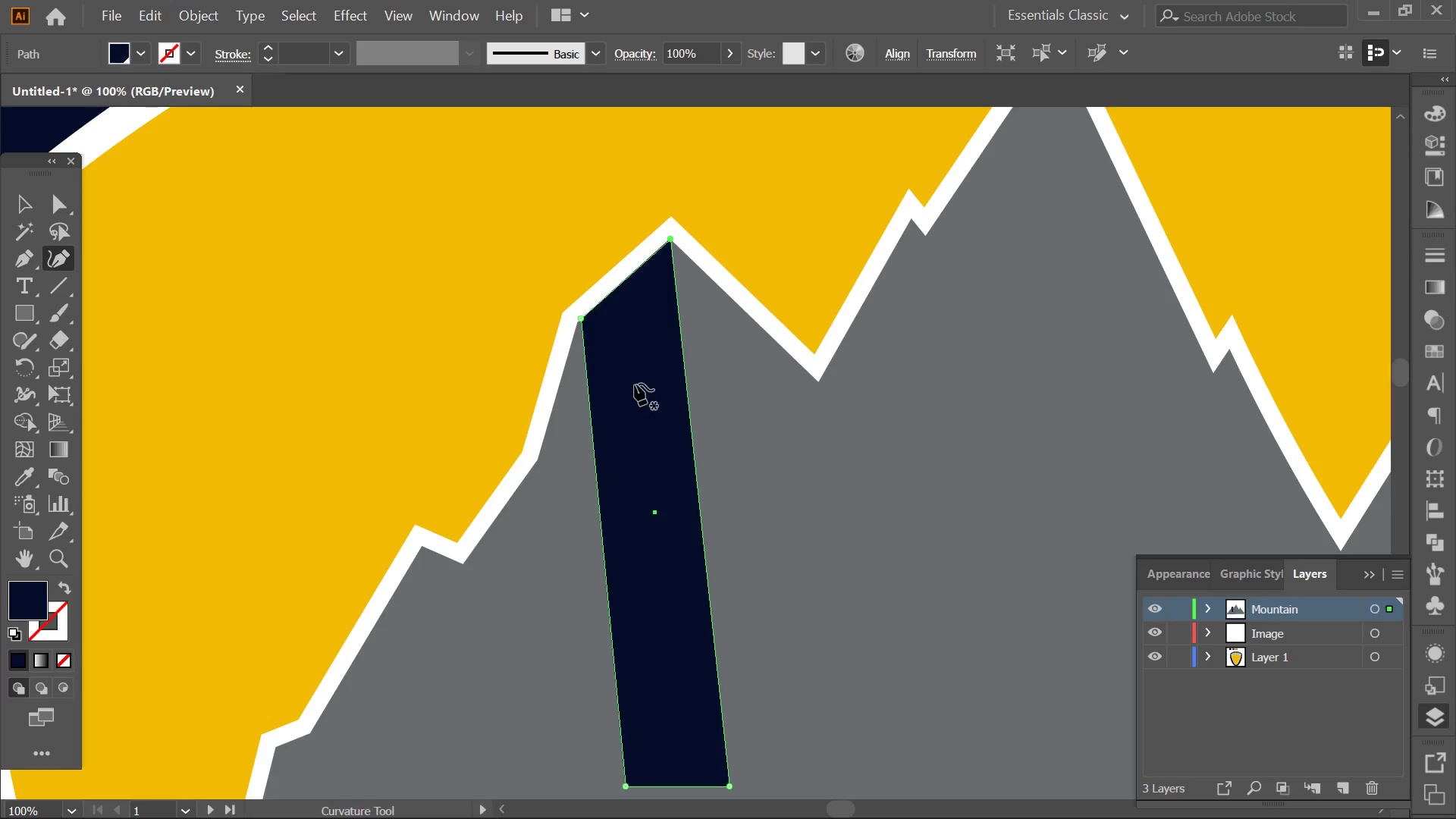 
scroll: coordinate [514, 279], scroll_direction: down, amount: 4.0
 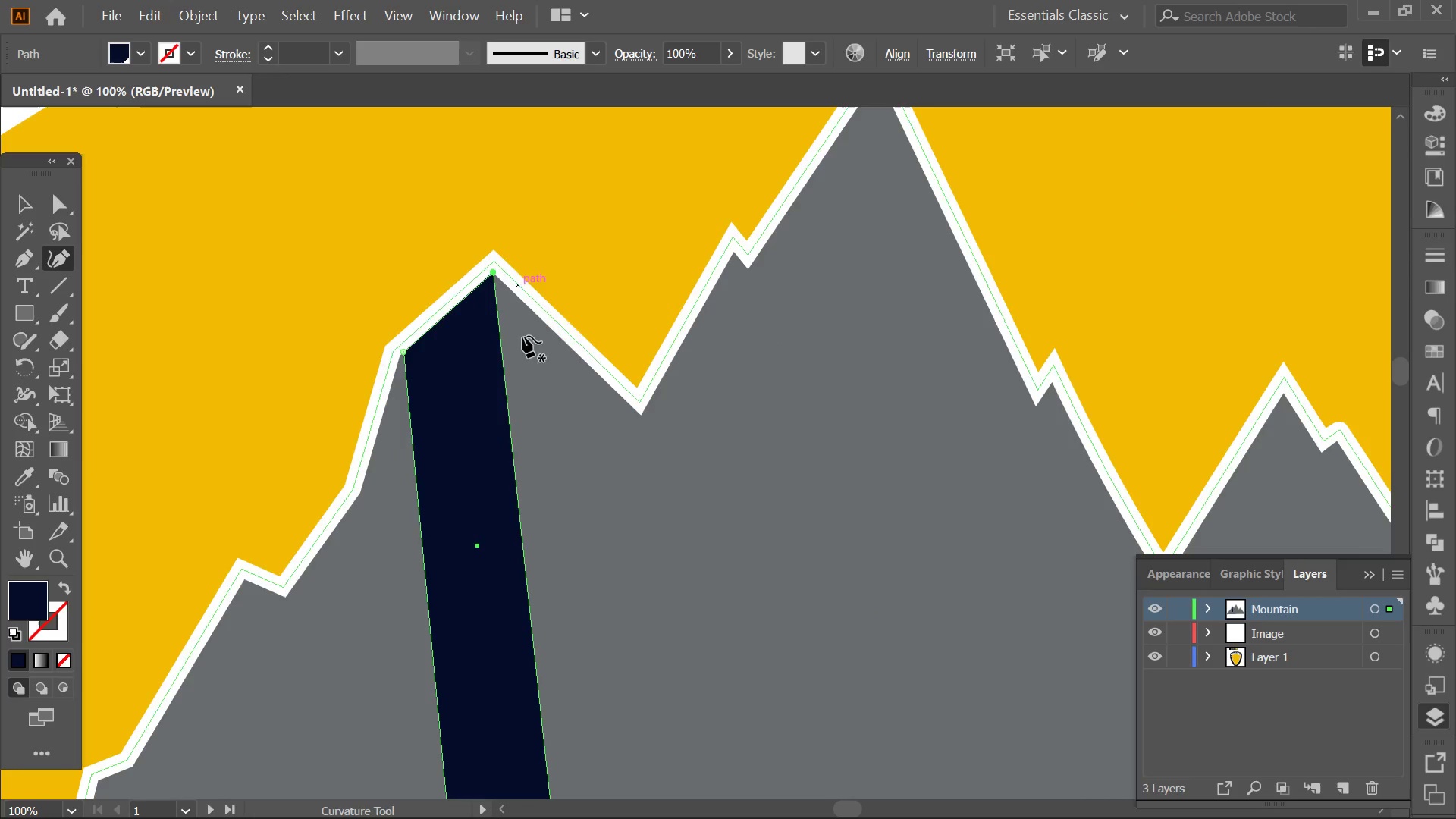 
hold_key(key=AltLeft, duration=0.8)
scroll: coordinate [546, 312], scroll_direction: up, amount: 7.0
 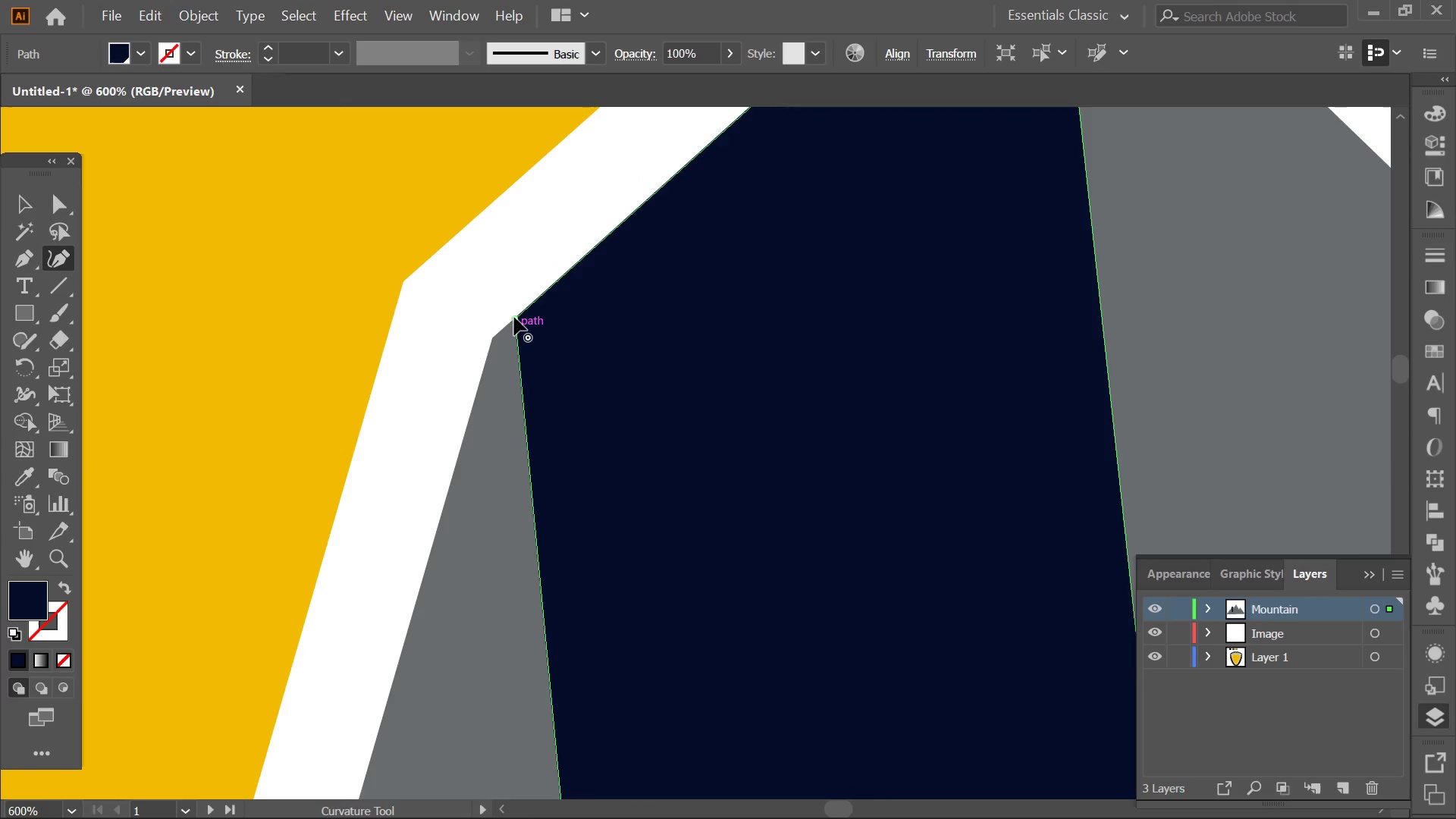 
left_click_drag(start_coordinate=[514, 317], to_coordinate=[492, 337])
 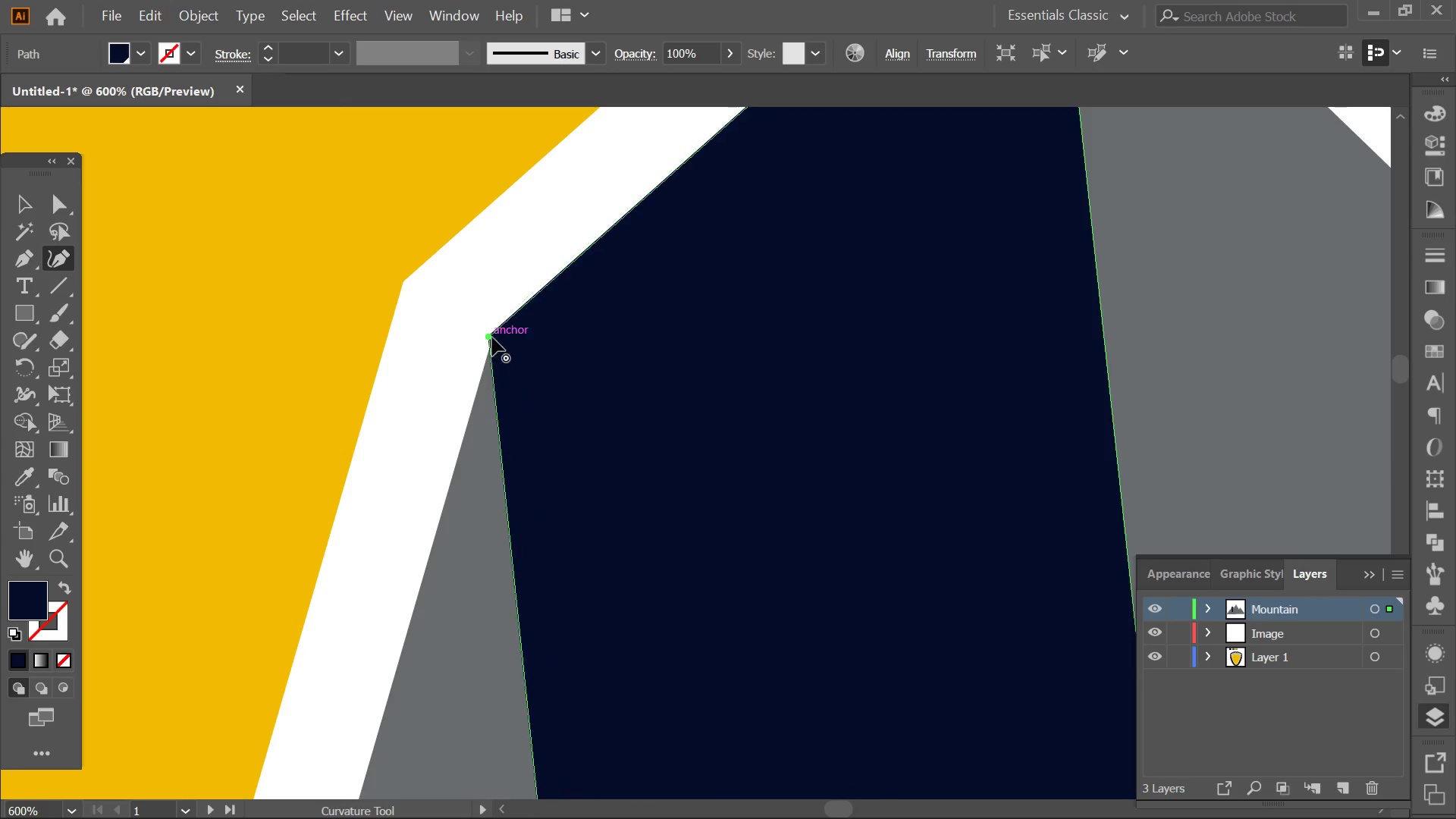 
hold_key(key=AltLeft, duration=0.31)
scroll: coordinate [492, 337], scroll_direction: up, amount: 4.0
 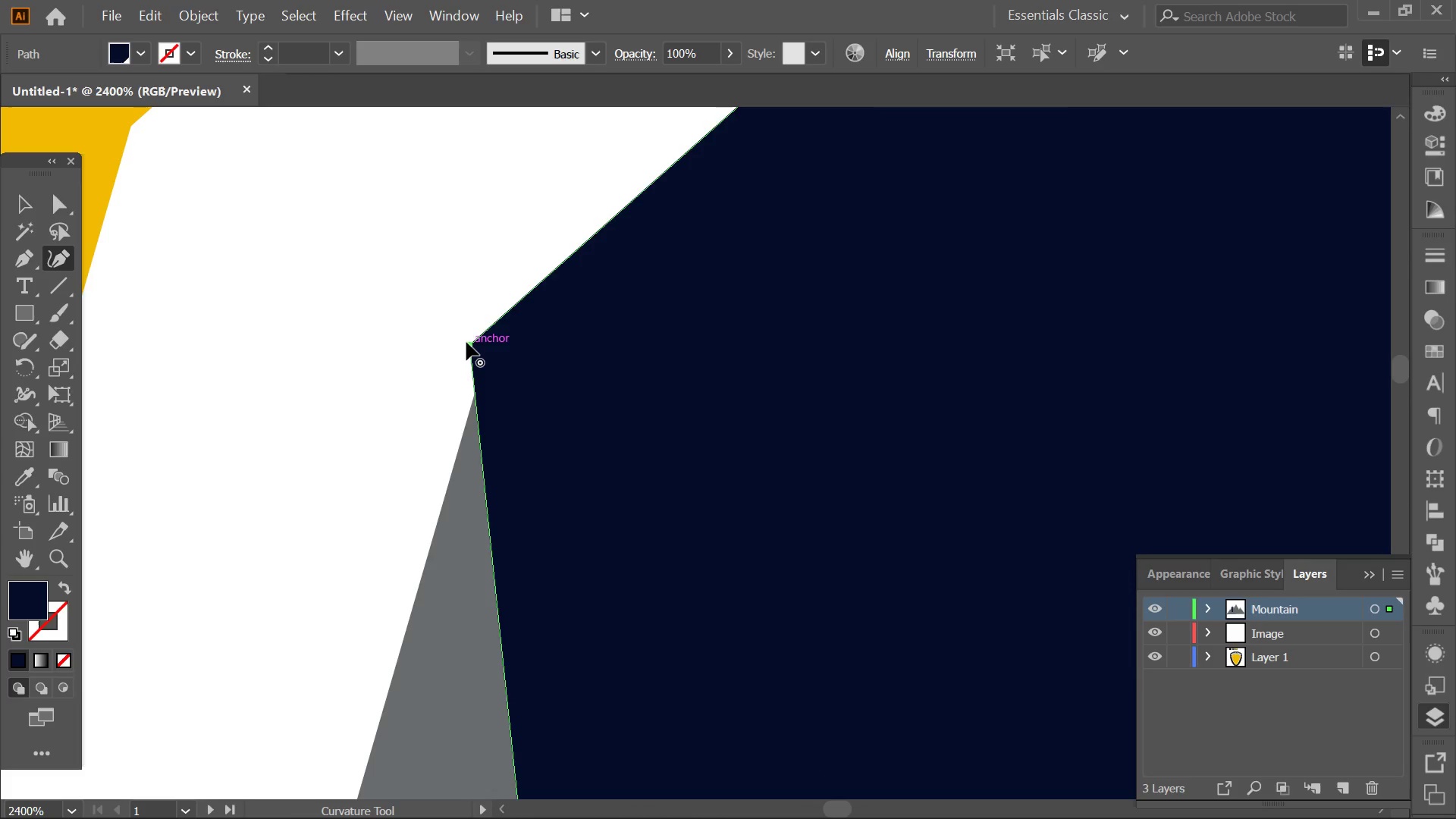 
left_click_drag(start_coordinate=[466, 345], to_coordinate=[491, 350])
 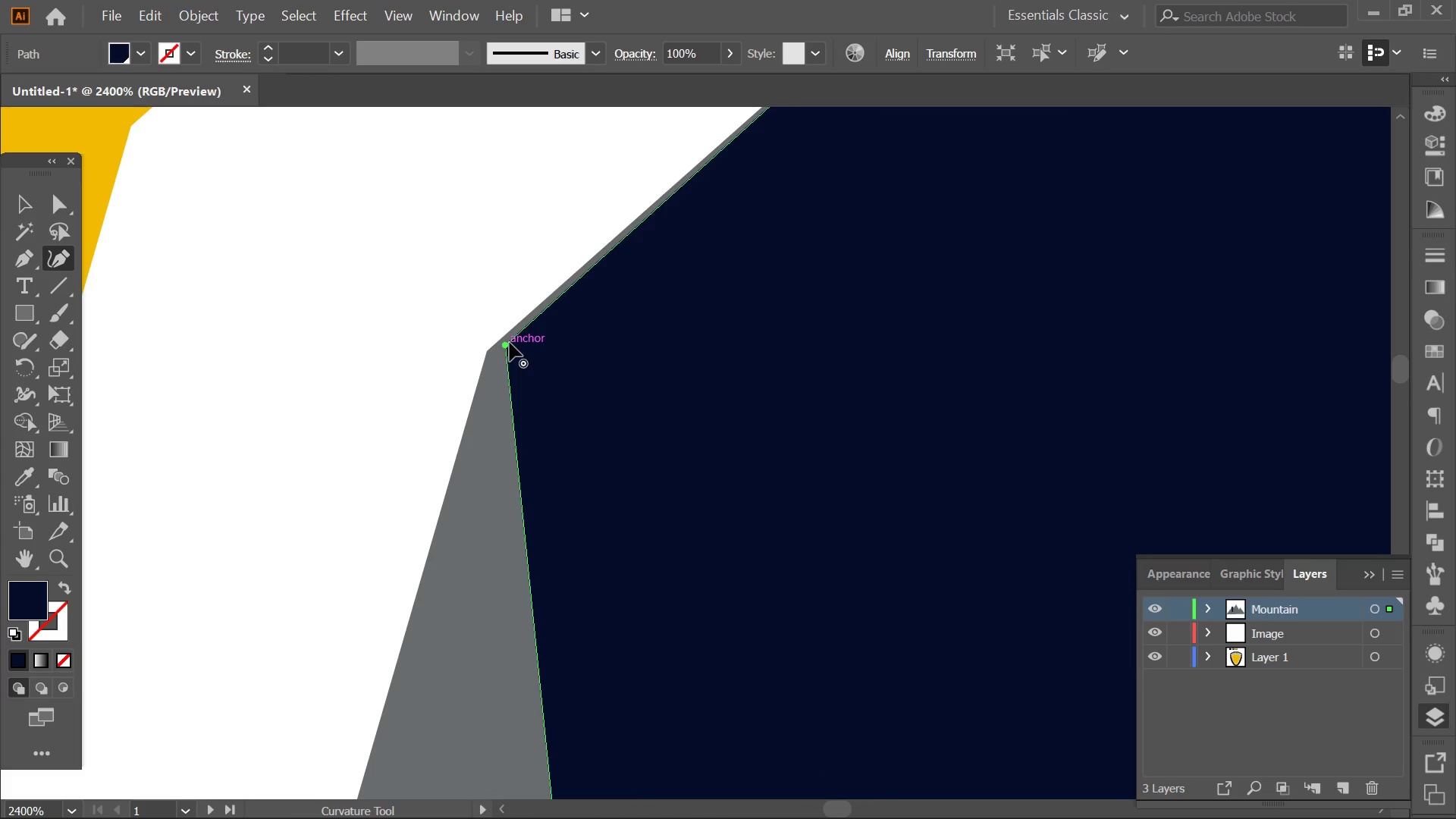 
left_click_drag(start_coordinate=[510, 343], to_coordinate=[493, 347])
 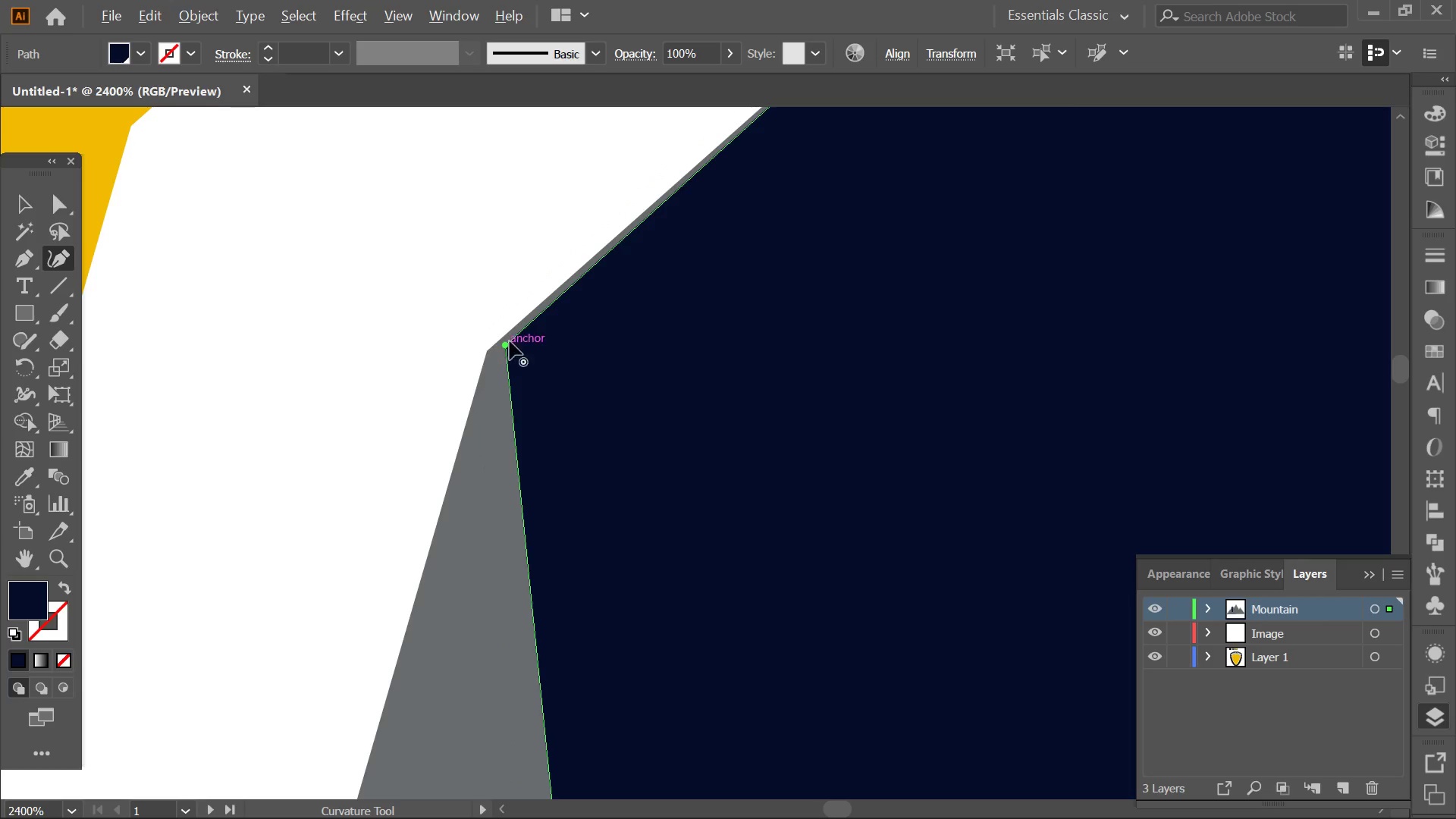 
hold_key(key=AltLeft, duration=0.66)
 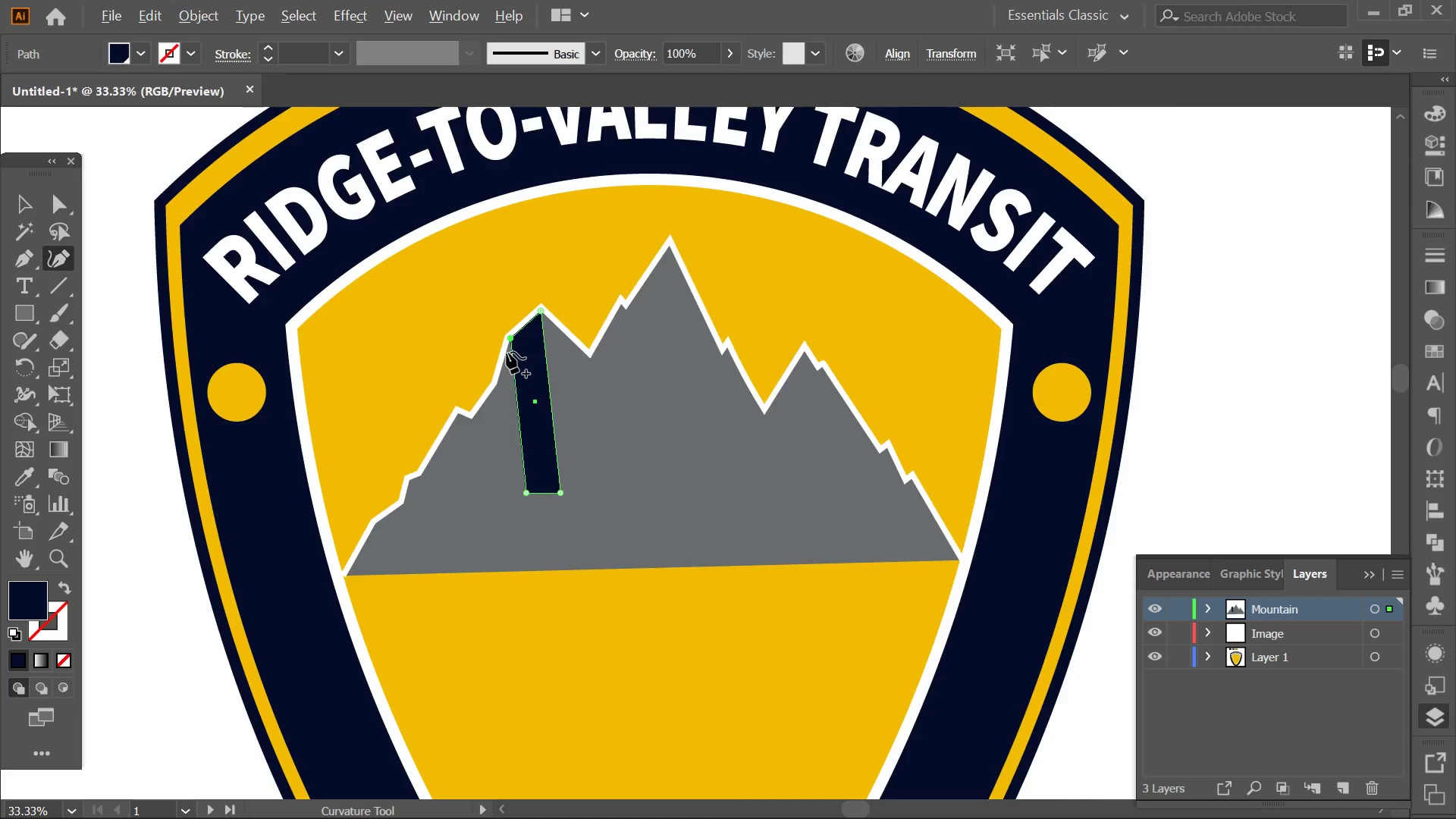 
hold_key(key=AltLeft, duration=0.44)
 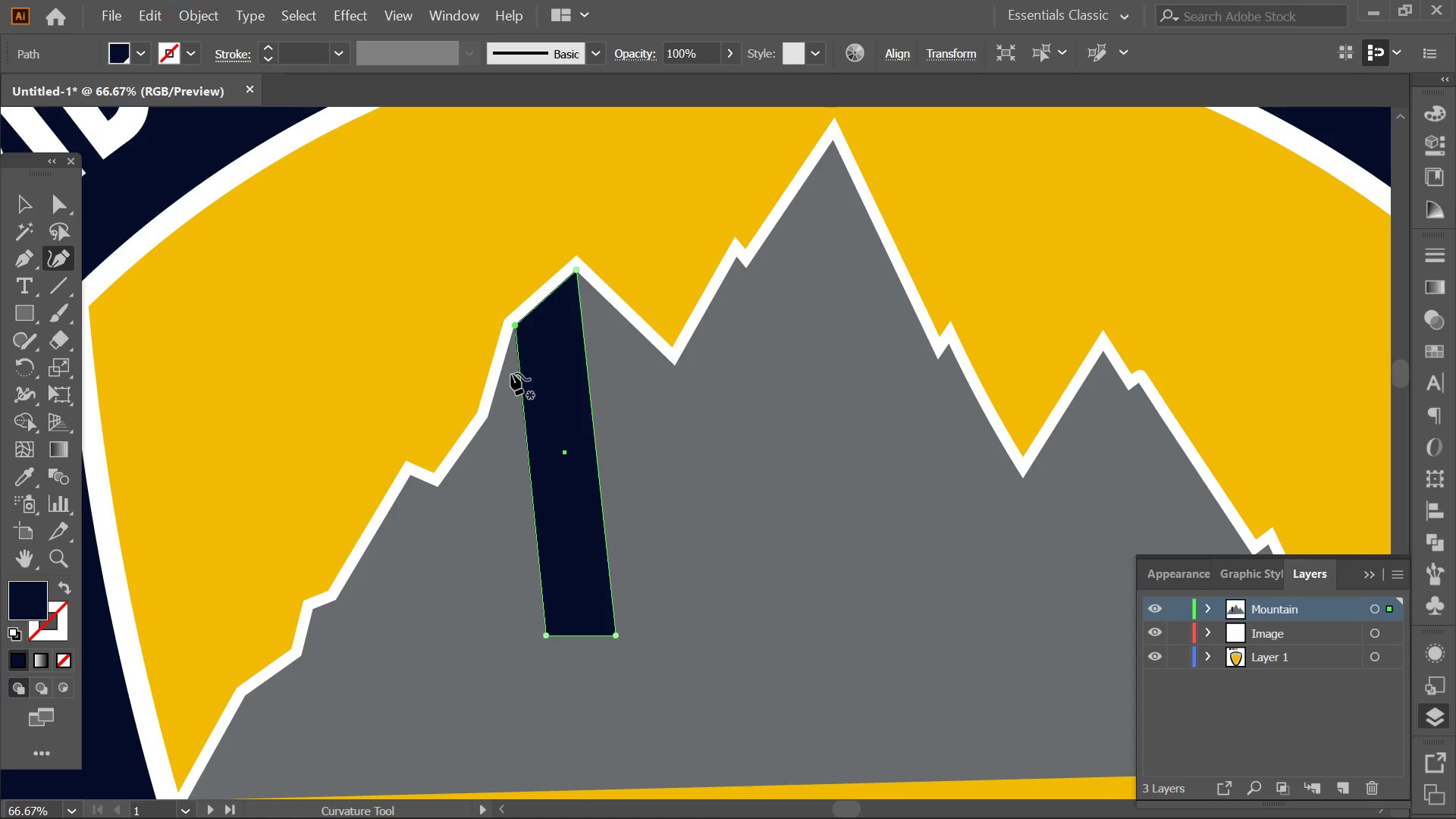 
scroll: coordinate [511, 338], scroll_direction: down, amount: 12.0
 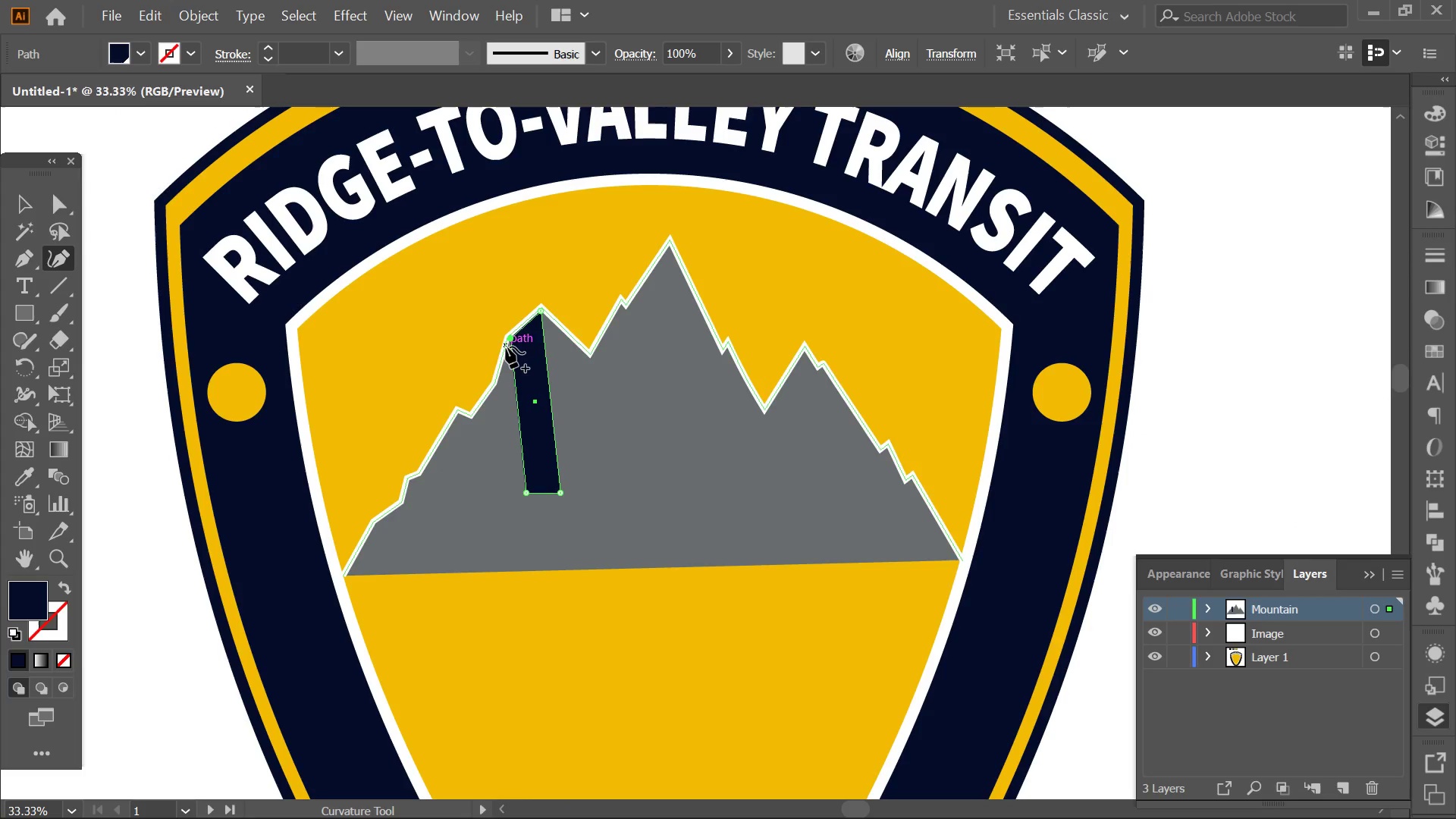 
key(Alt+AltLeft)
 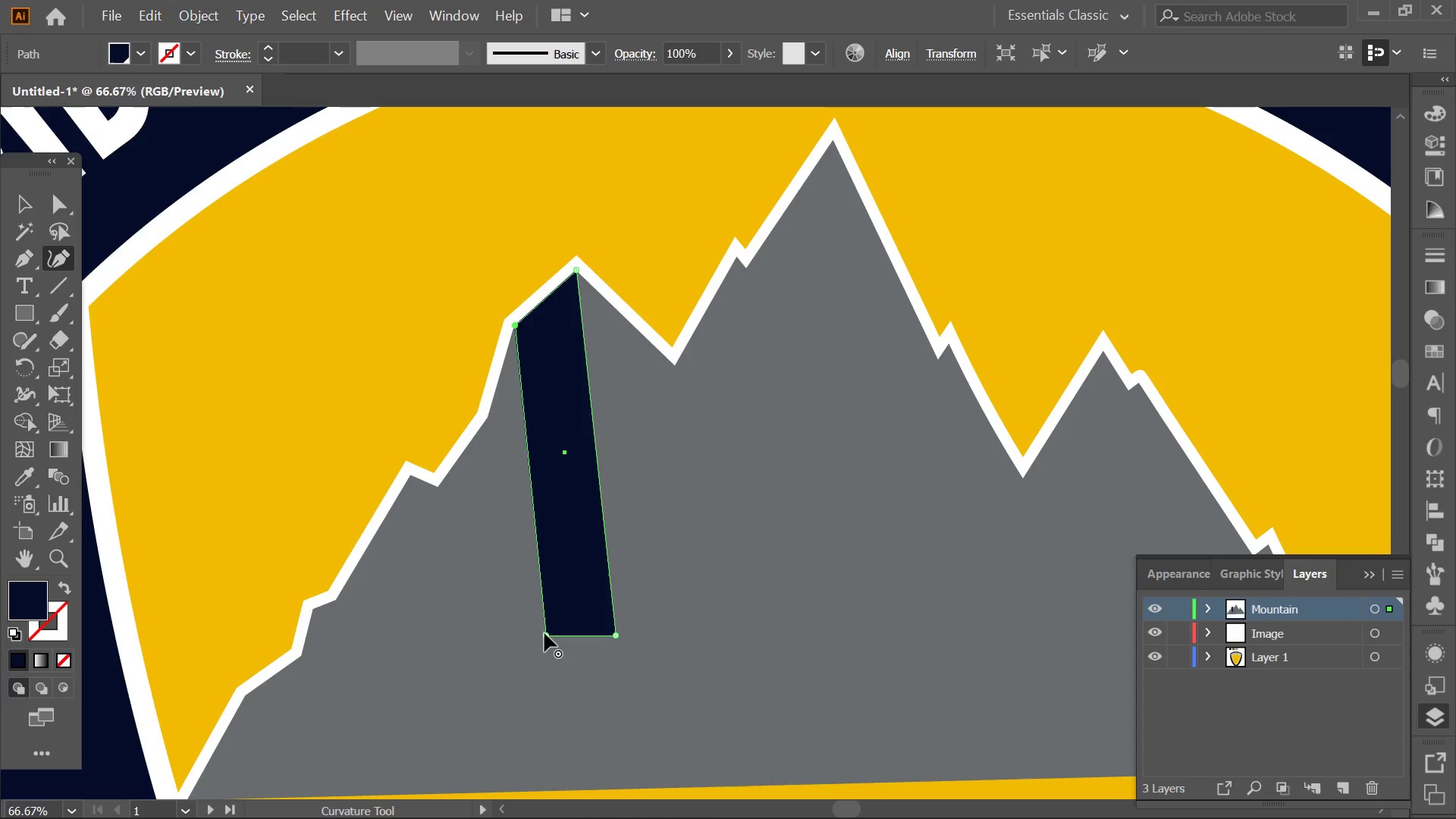 
scroll: coordinate [507, 352], scroll_direction: up, amount: 2.0
 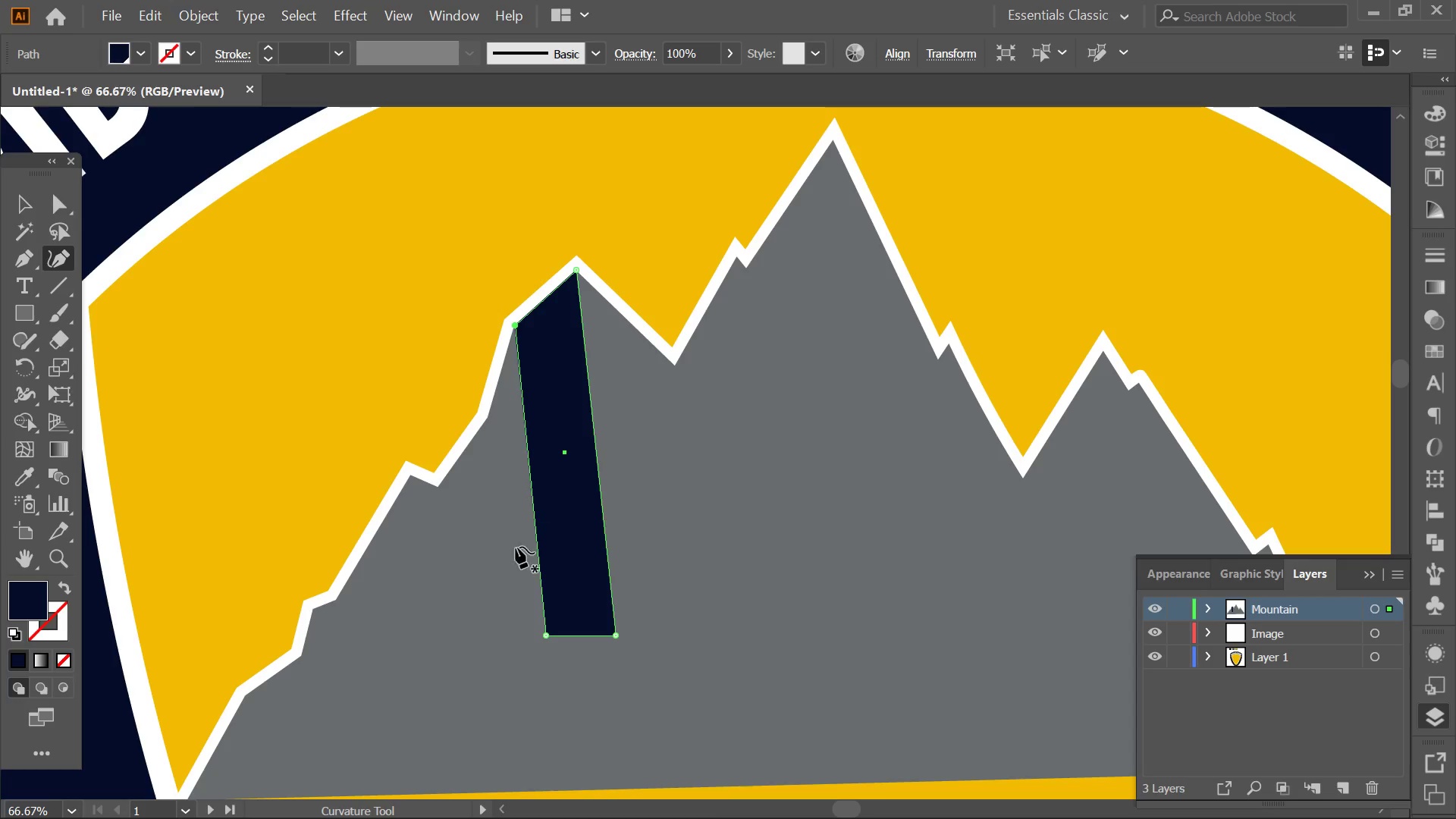 
left_click_drag(start_coordinate=[545, 636], to_coordinate=[486, 419])
 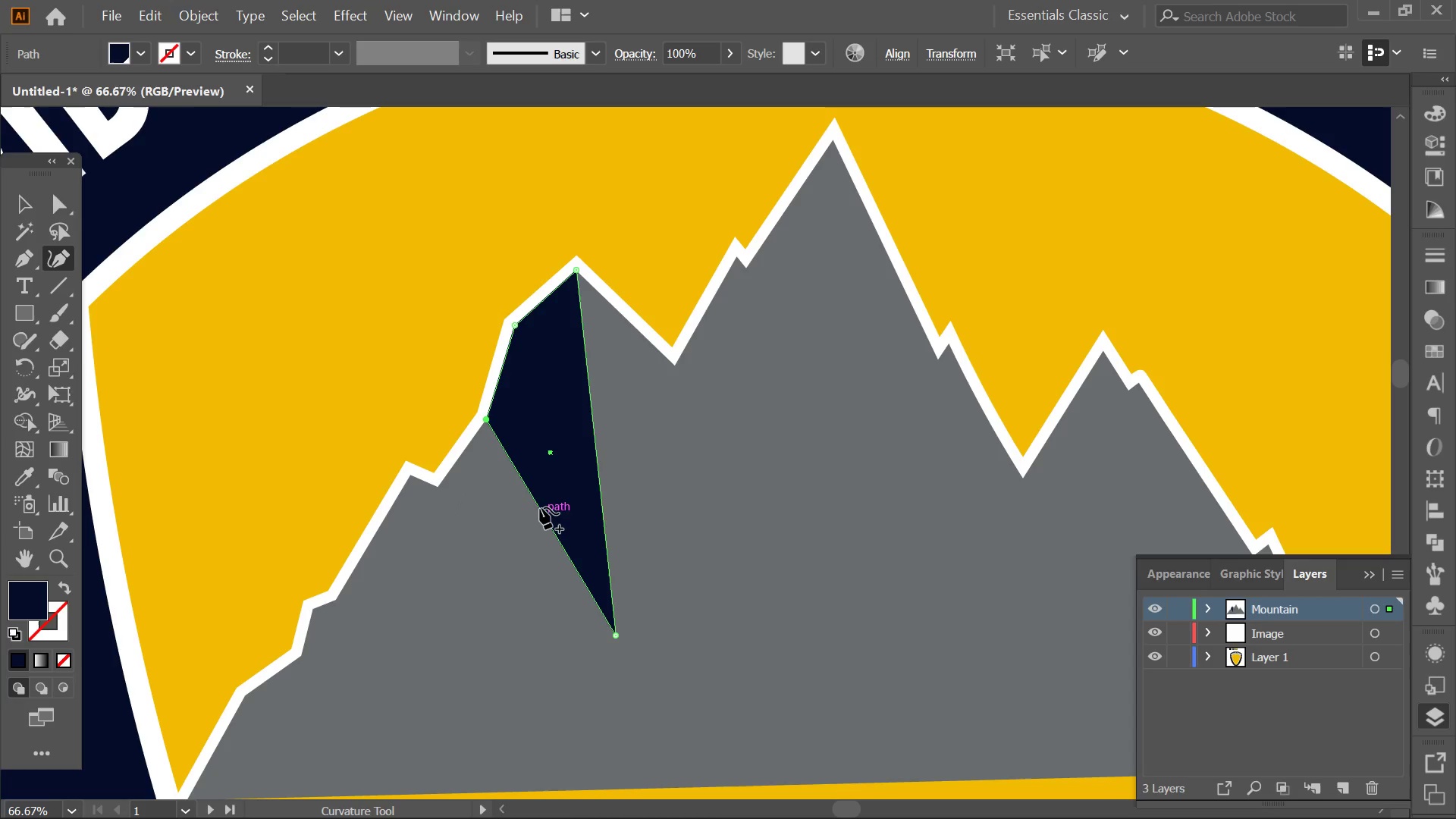 
left_click_drag(start_coordinate=[540, 504], to_coordinate=[441, 485])
 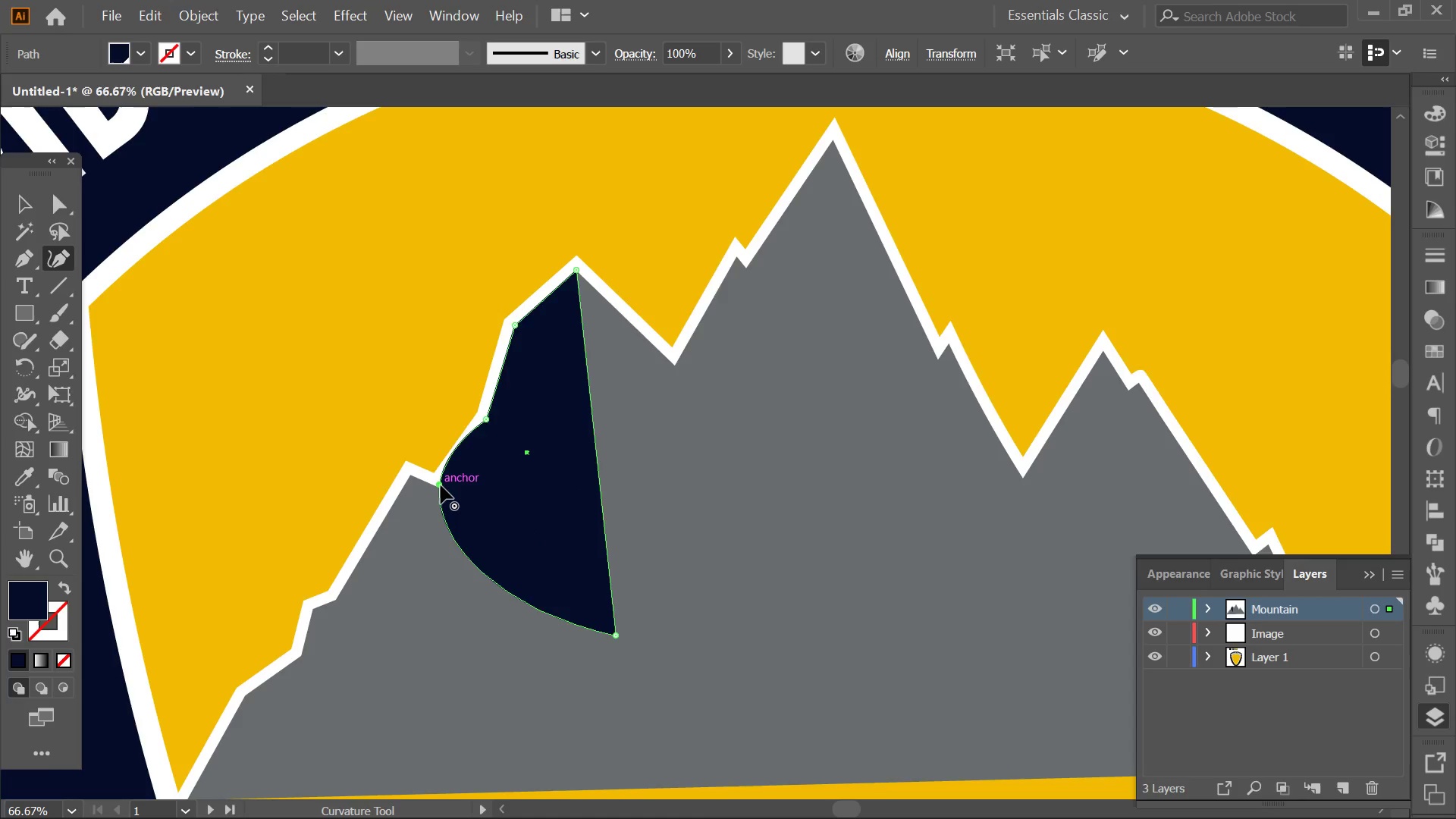 
key(Alt+AltLeft)
 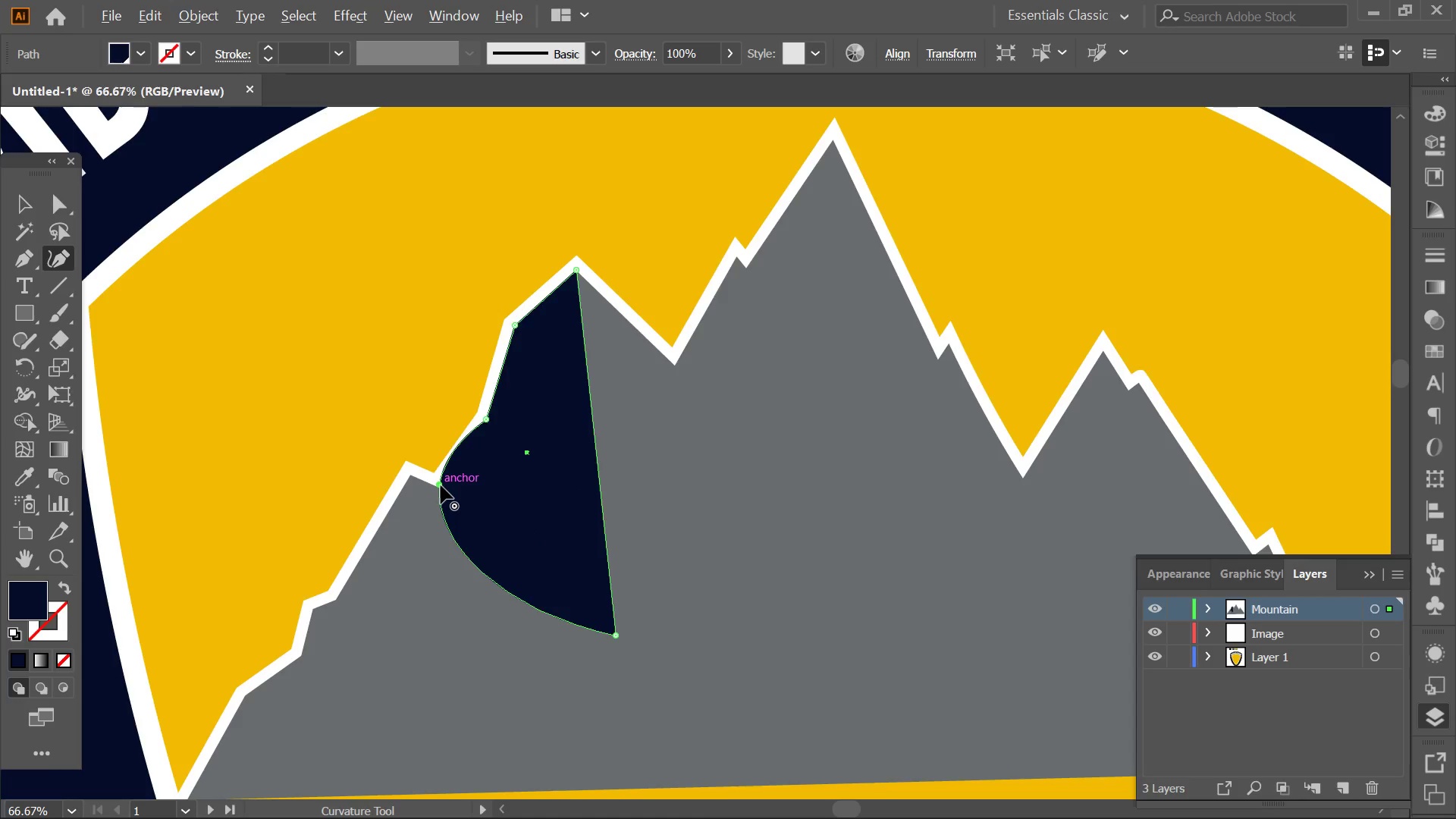 
scroll: coordinate [441, 485], scroll_direction: up, amount: 4.0
 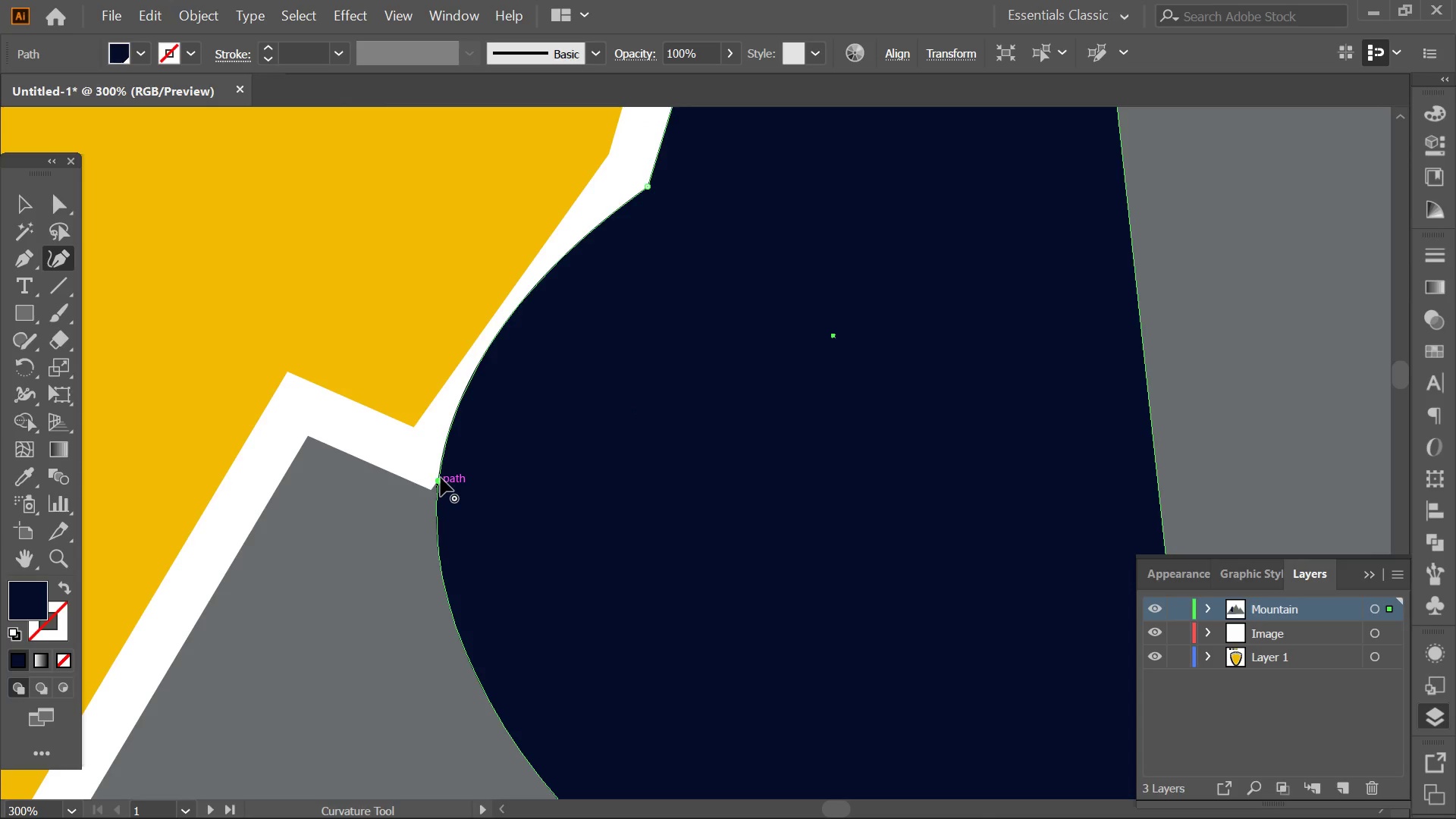 
left_click_drag(start_coordinate=[441, 473], to_coordinate=[435, 493])
 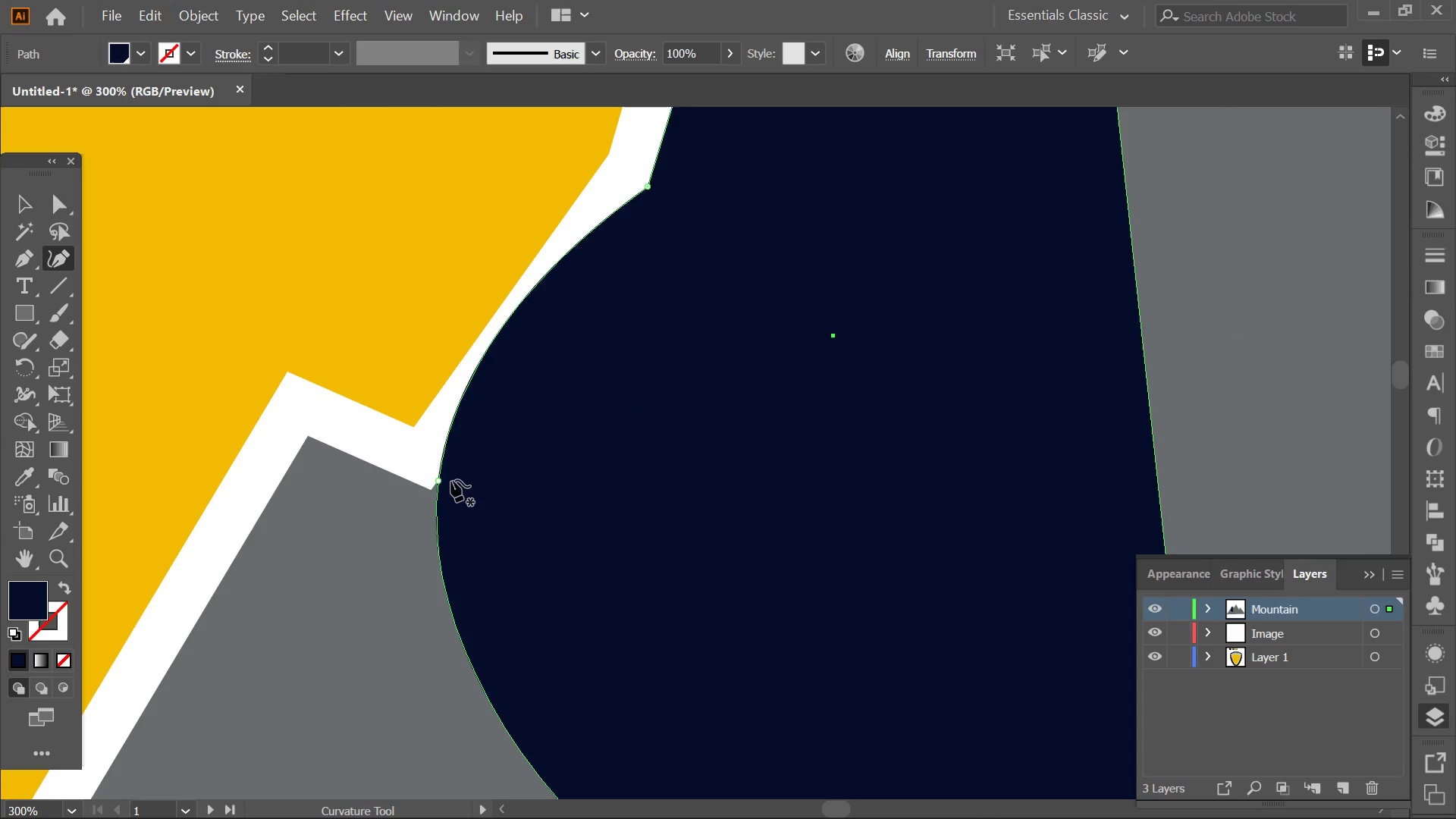 
key(Control+ControlLeft)
 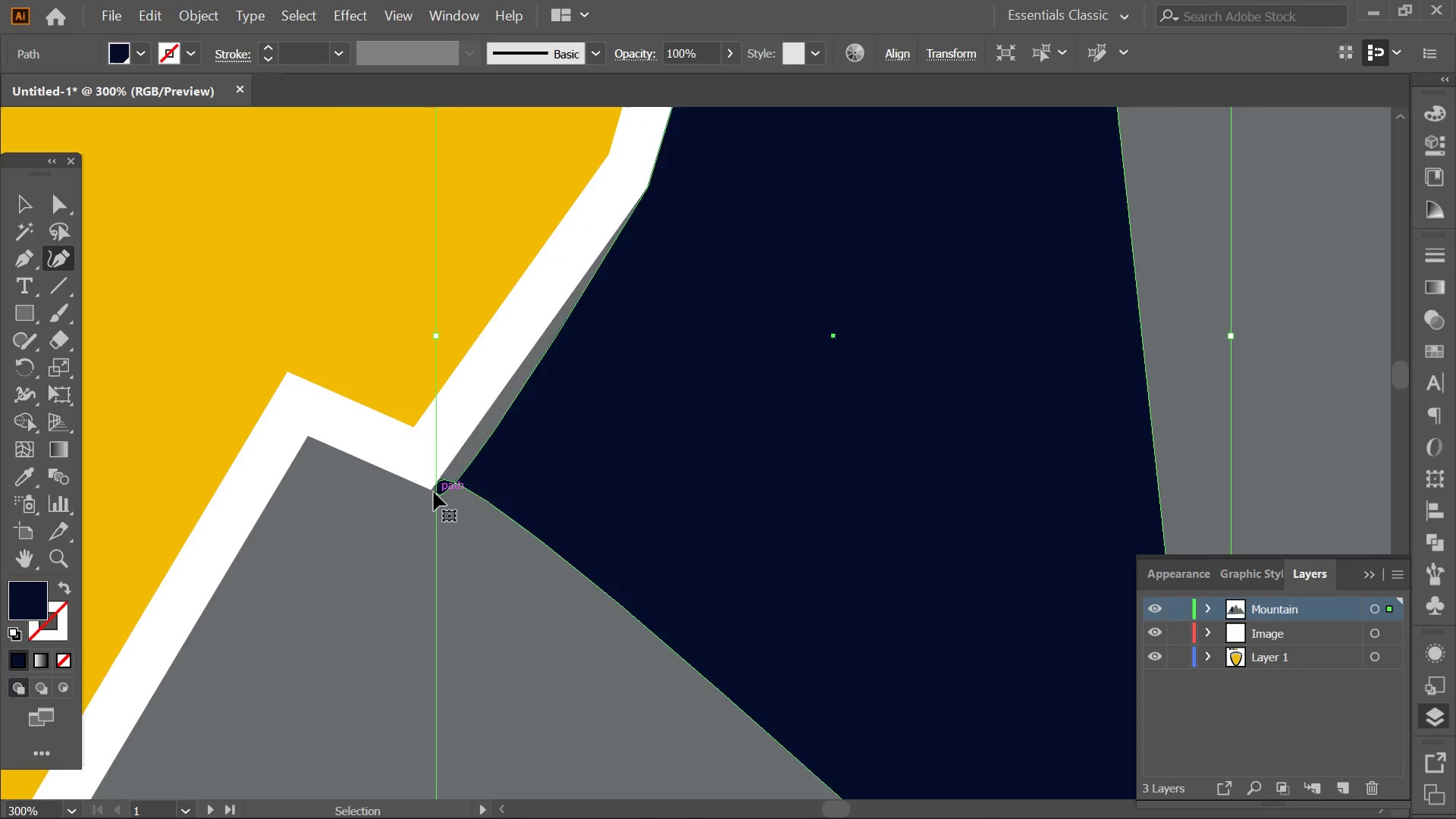 
key(Control+Z)
 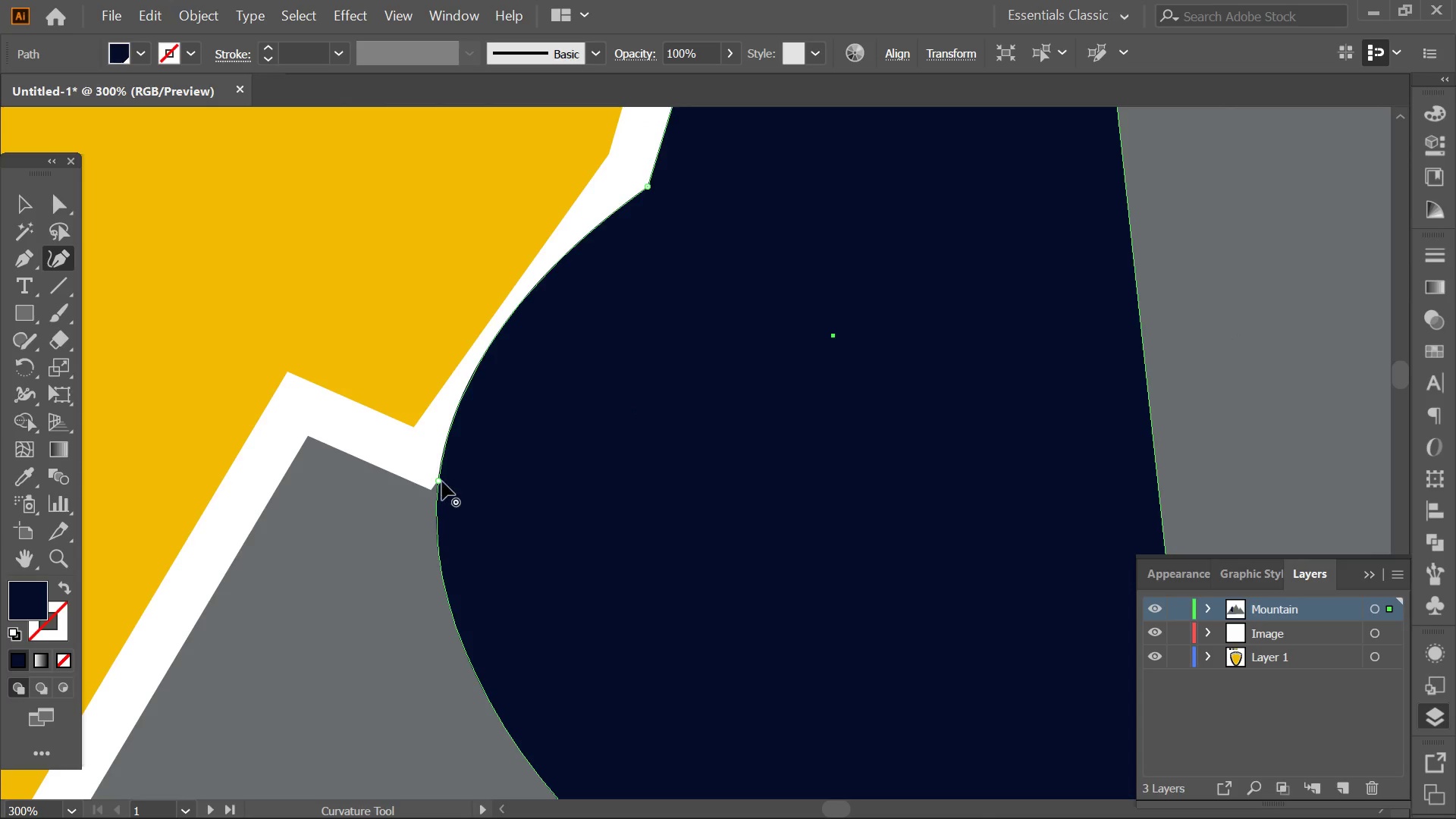 
left_click_drag(start_coordinate=[442, 482], to_coordinate=[432, 488])
 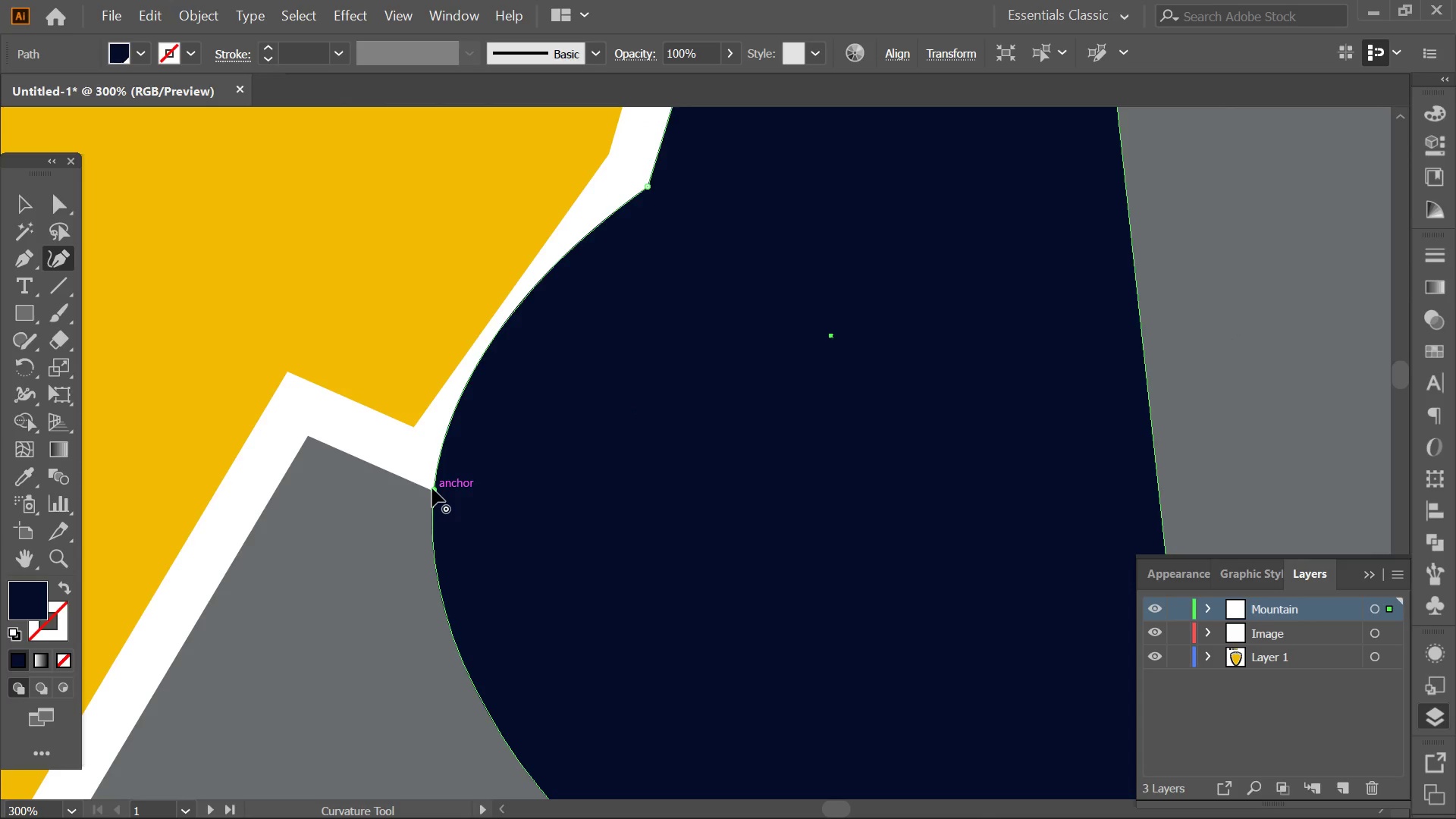 
double_click([432, 488])
 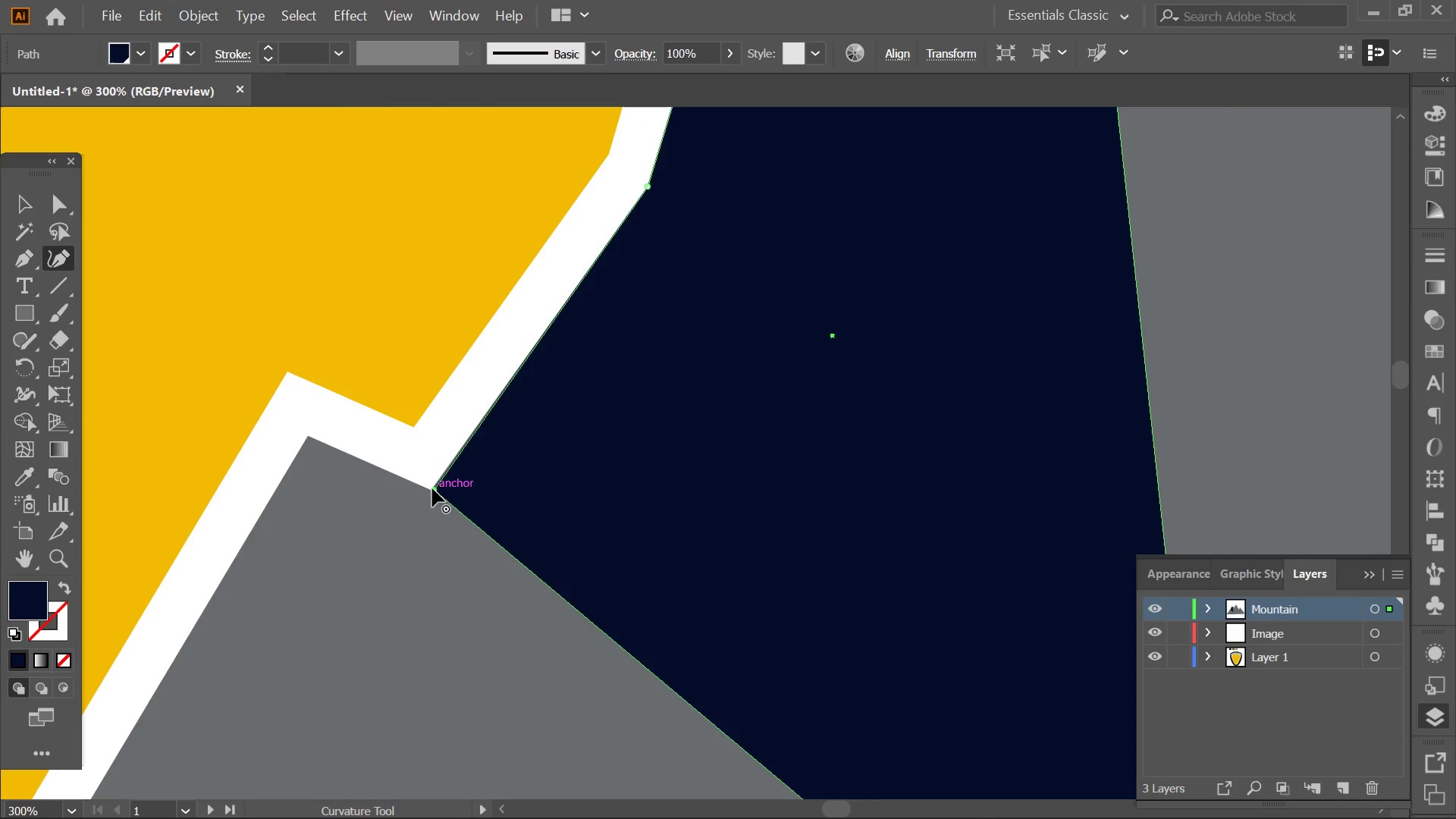 
hold_key(key=AltLeft, duration=0.39)
 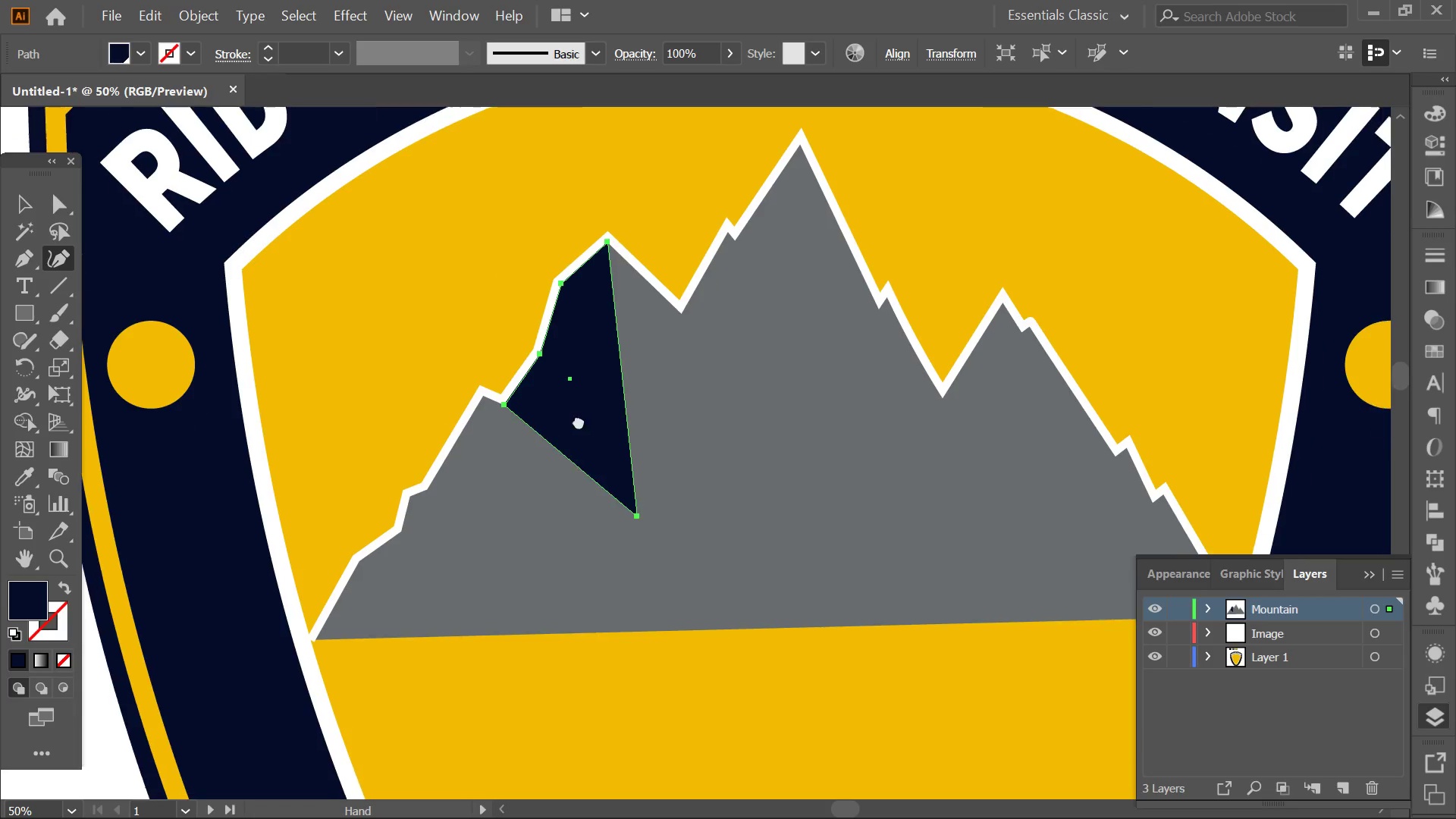 
hold_key(key=Space, duration=0.64)
 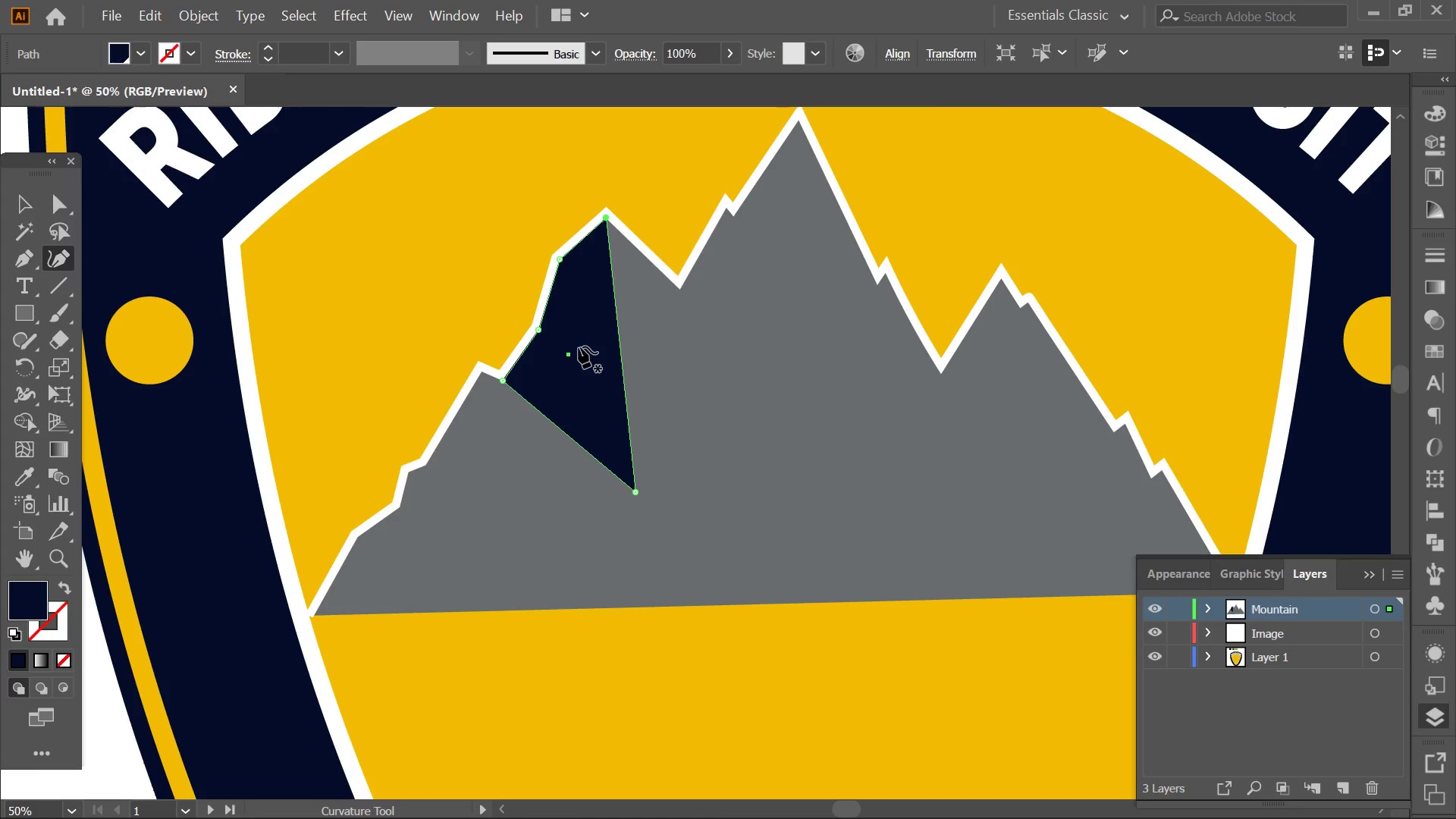 
scroll: coordinate [531, 418], scroll_direction: down, amount: 5.0
 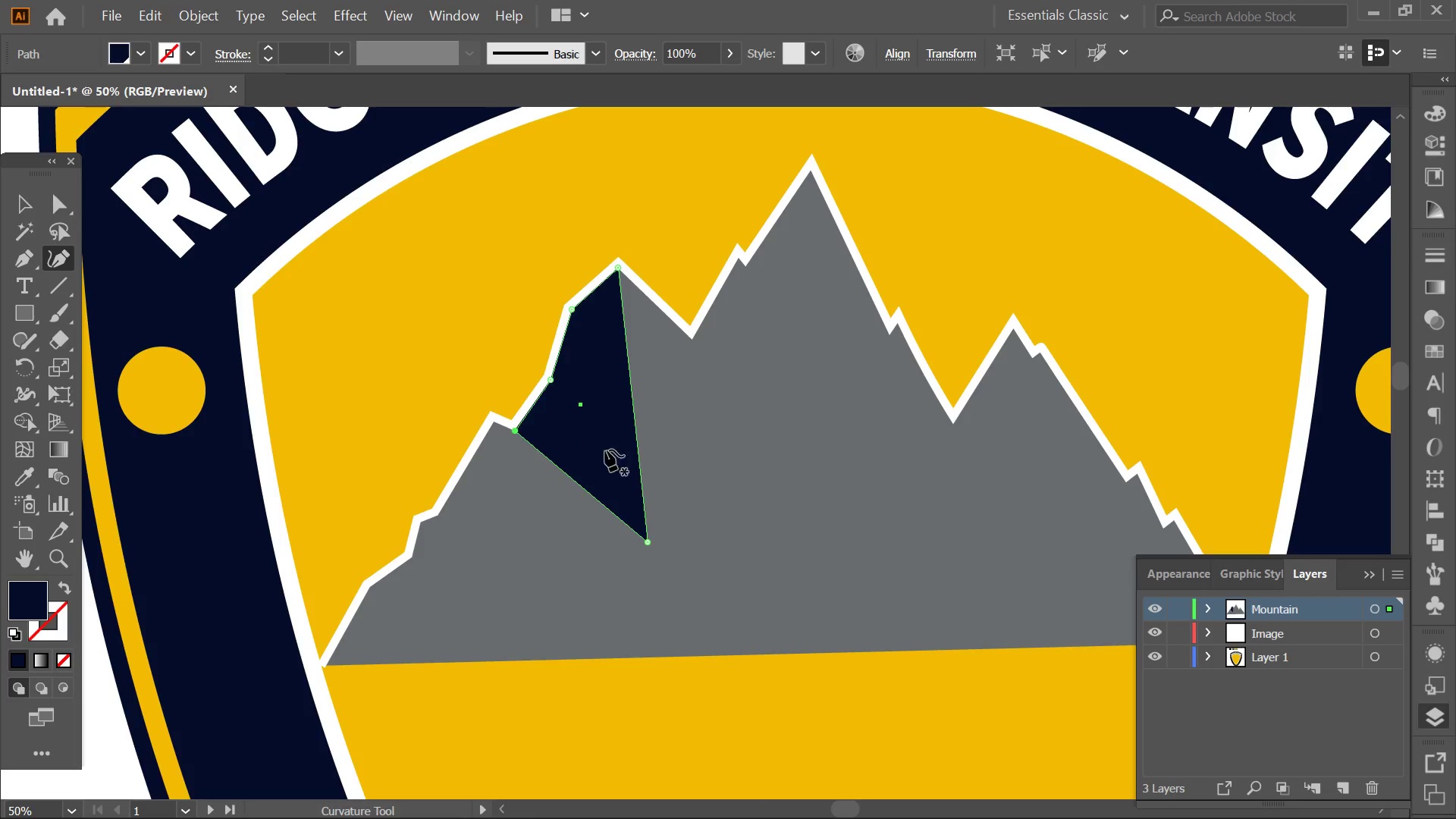 
left_click_drag(start_coordinate=[590, 452], to_coordinate=[579, 405])
 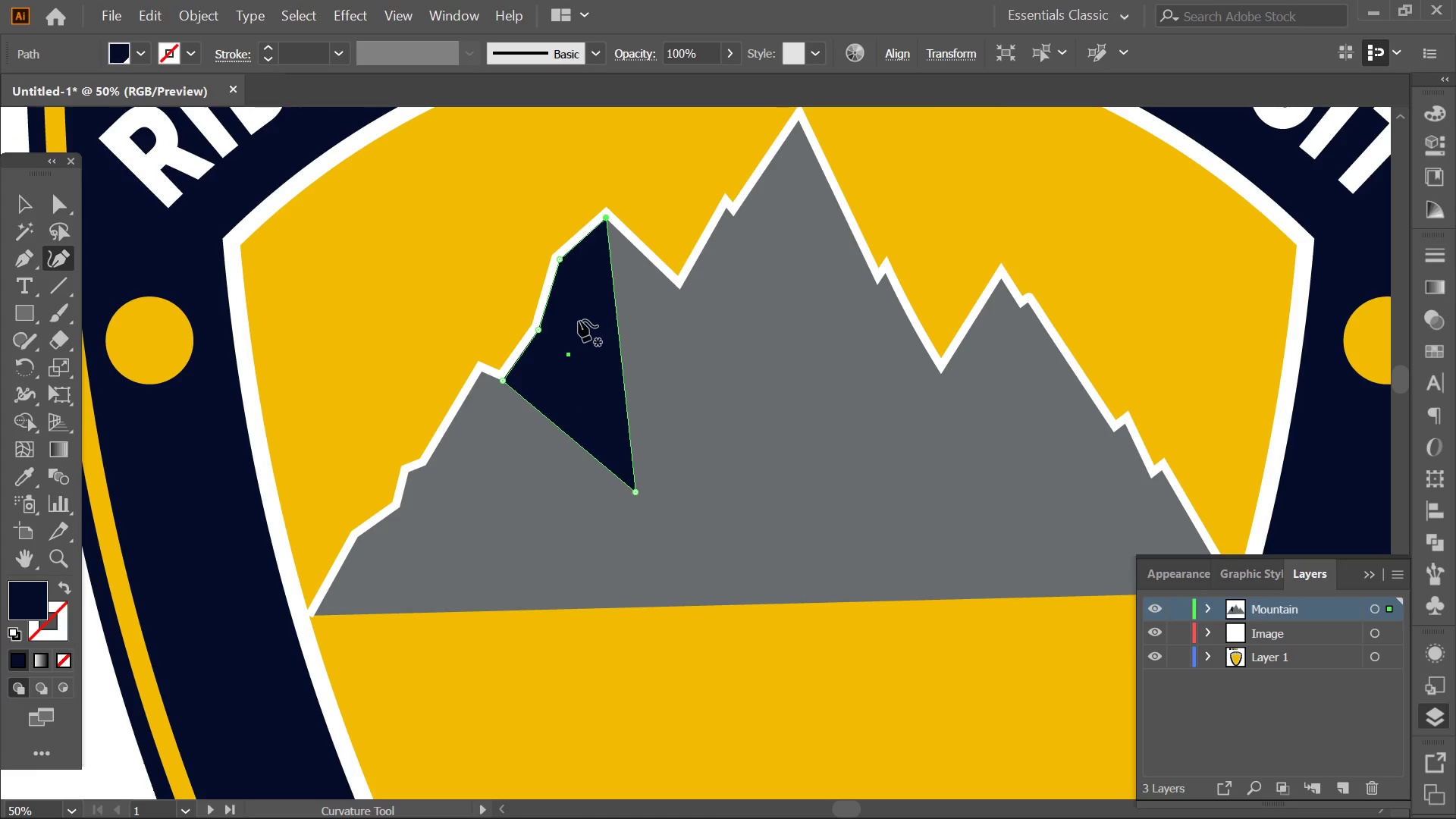 
hold_key(key=AltLeft, duration=0.78)
scroll: coordinate [574, 213], scroll_direction: up, amount: 3.0
 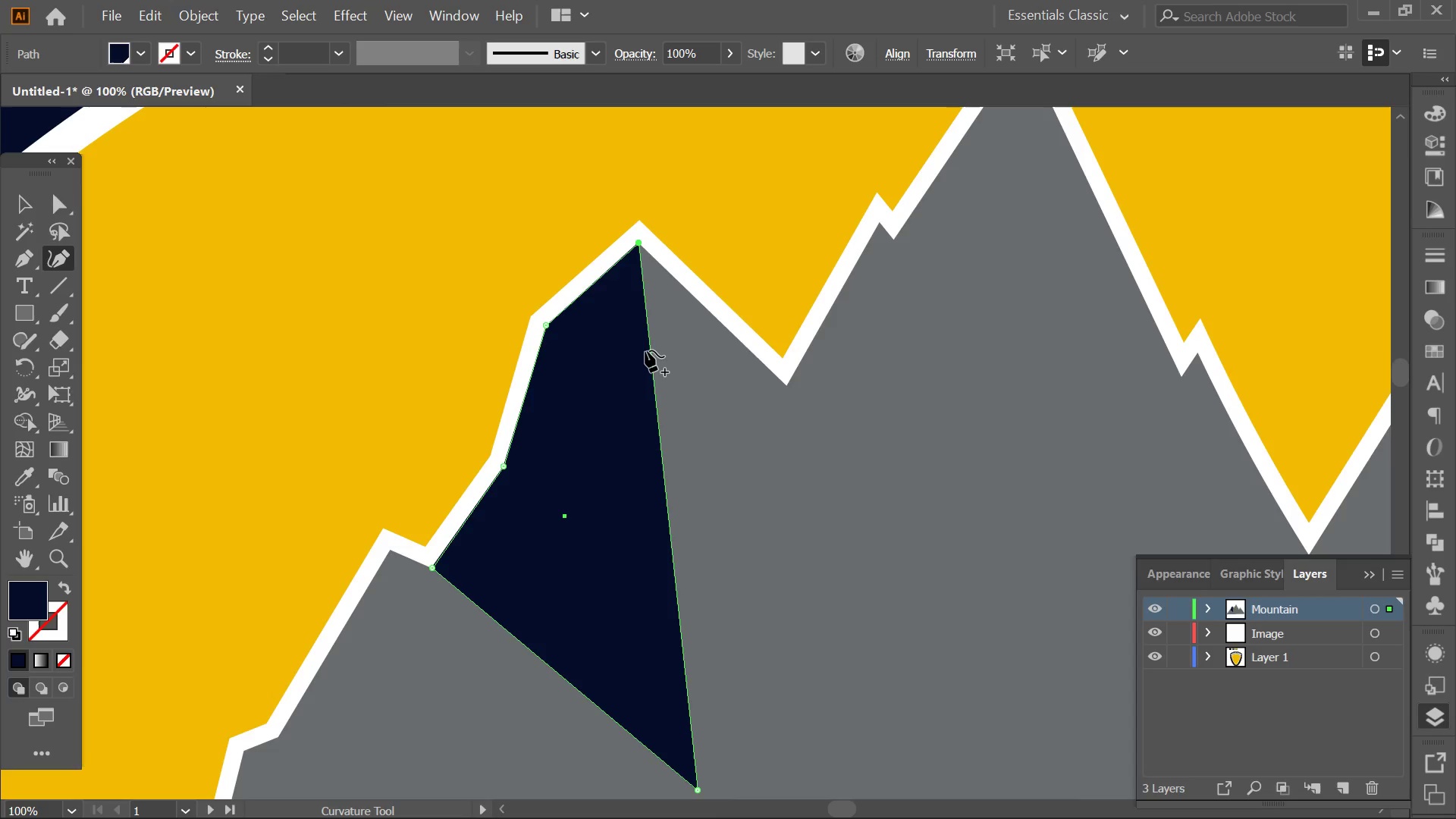 
left_click_drag(start_coordinate=[651, 353], to_coordinate=[787, 392])
 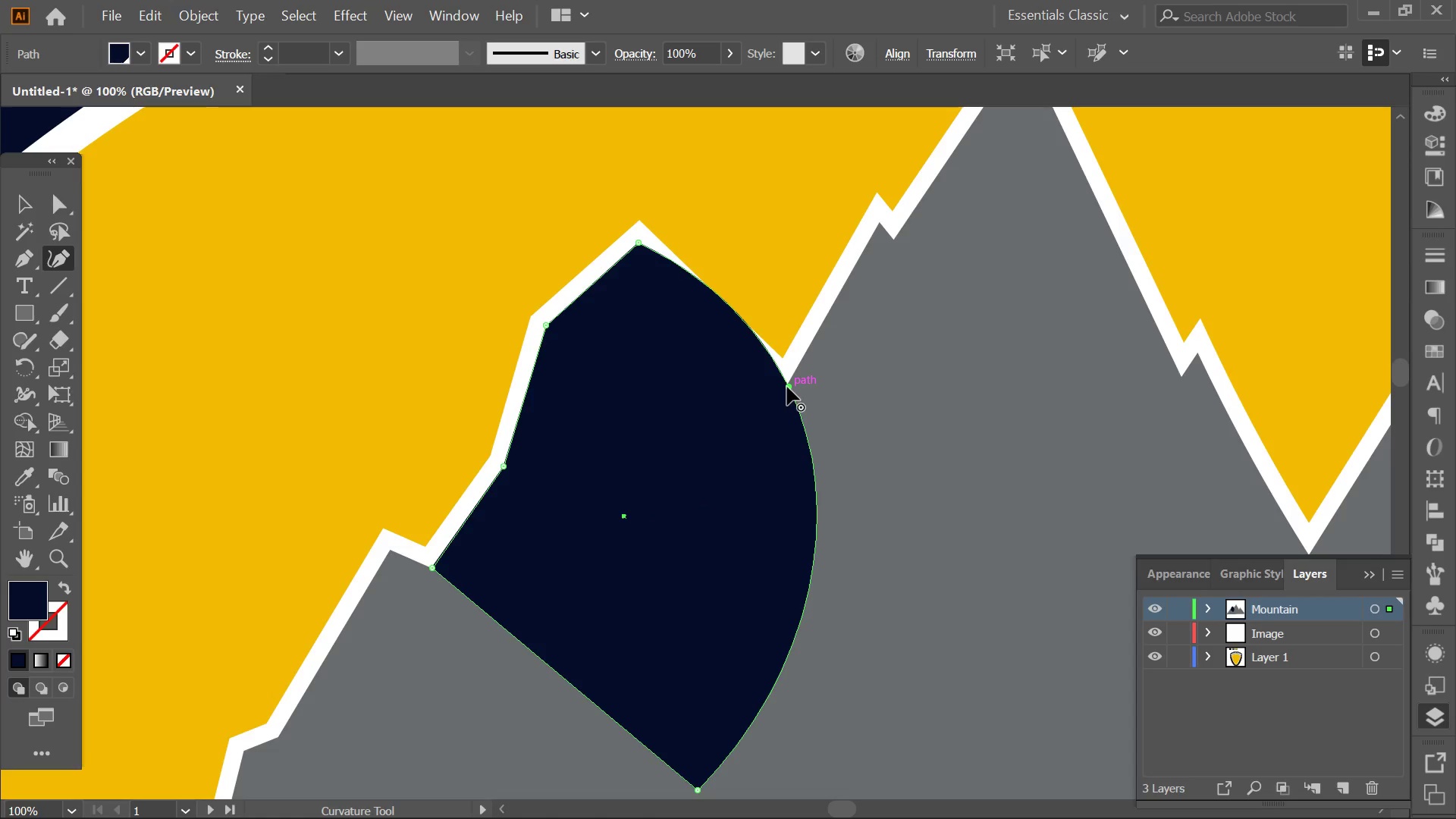 
double_click([787, 387])
 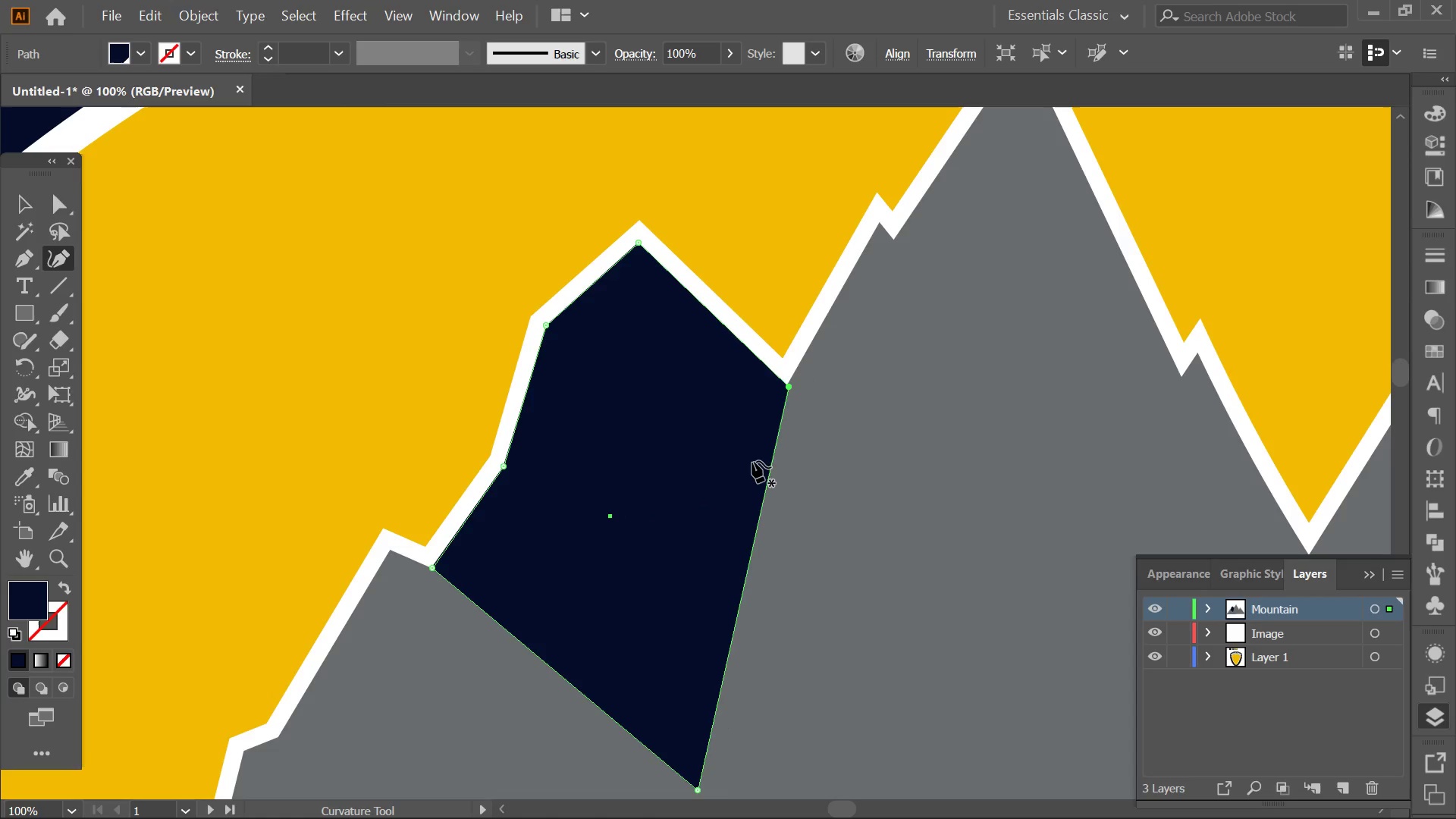 
left_click_drag(start_coordinate=[773, 467], to_coordinate=[634, 290])
 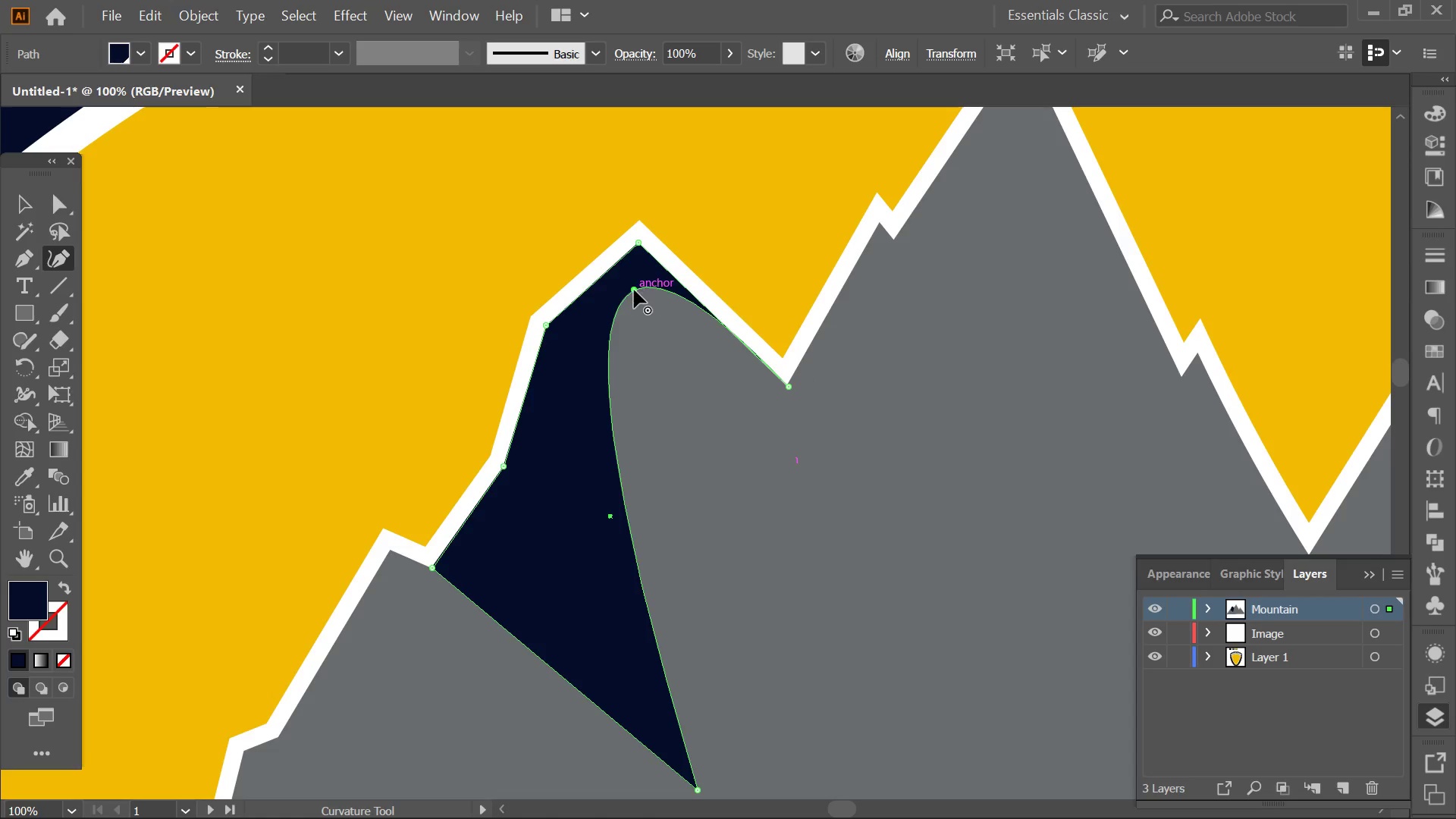 
double_click([634, 290])
 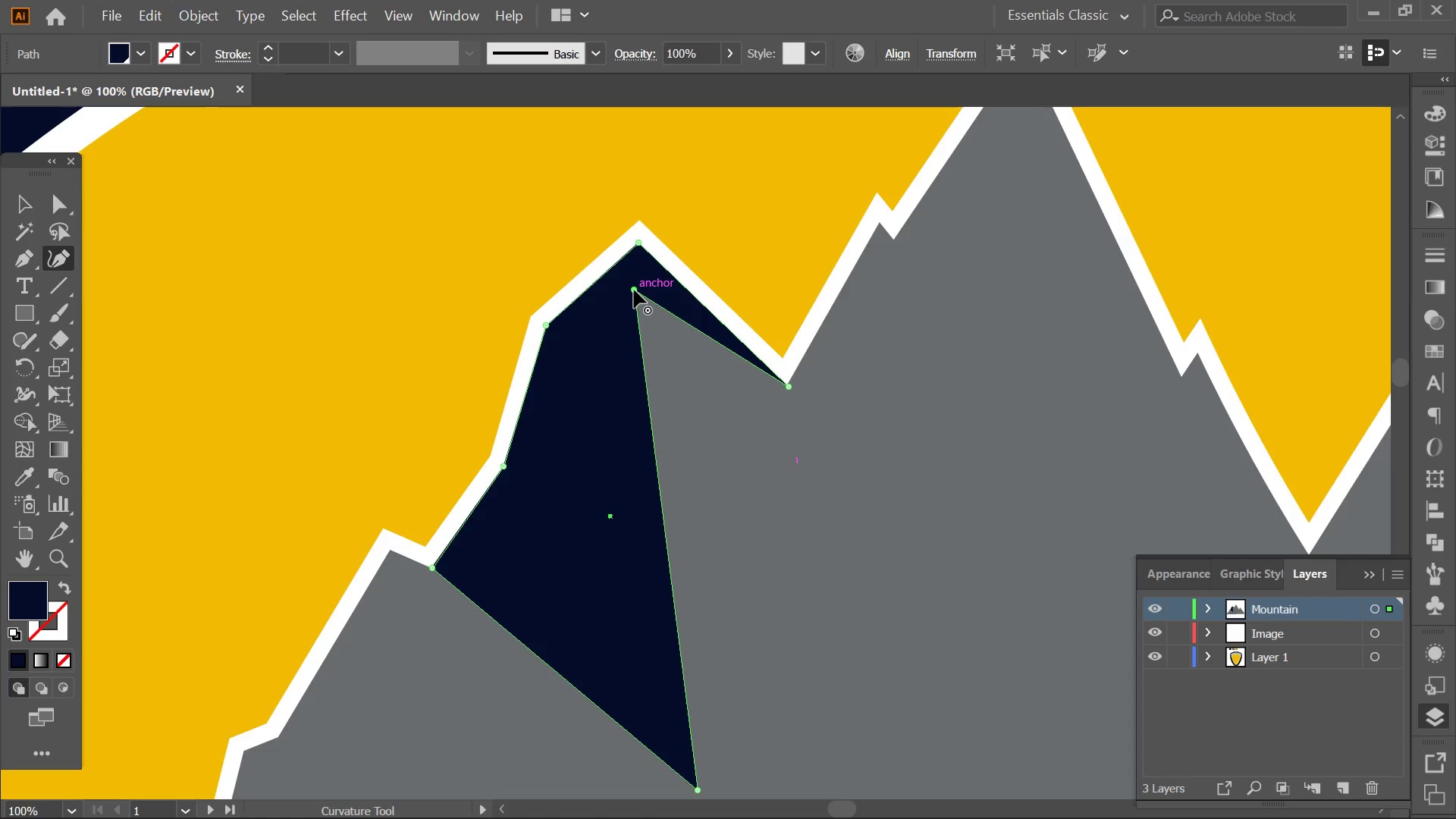 
left_click_drag(start_coordinate=[634, 290], to_coordinate=[639, 267])
 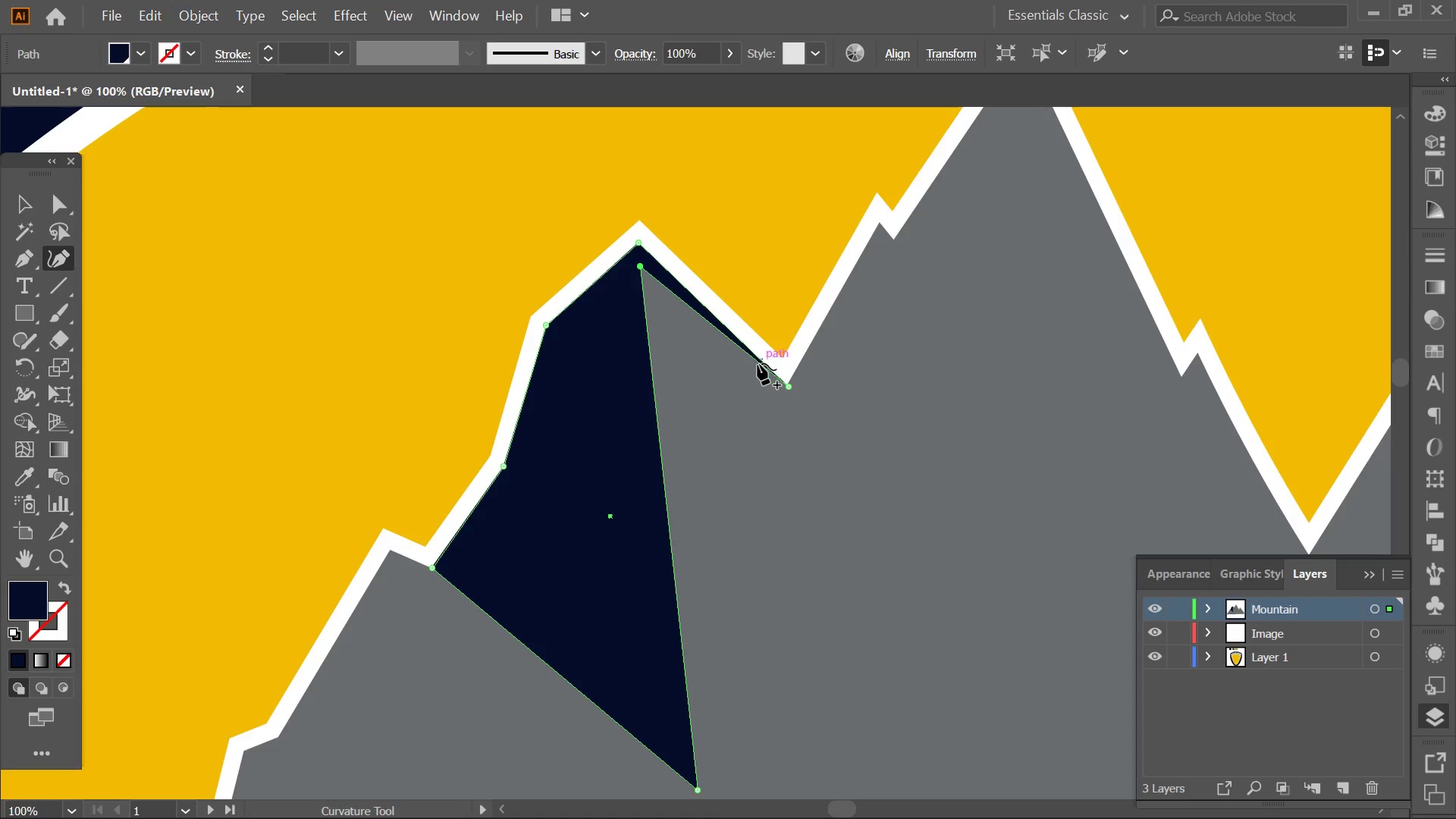 
key(Alt+AltLeft)
 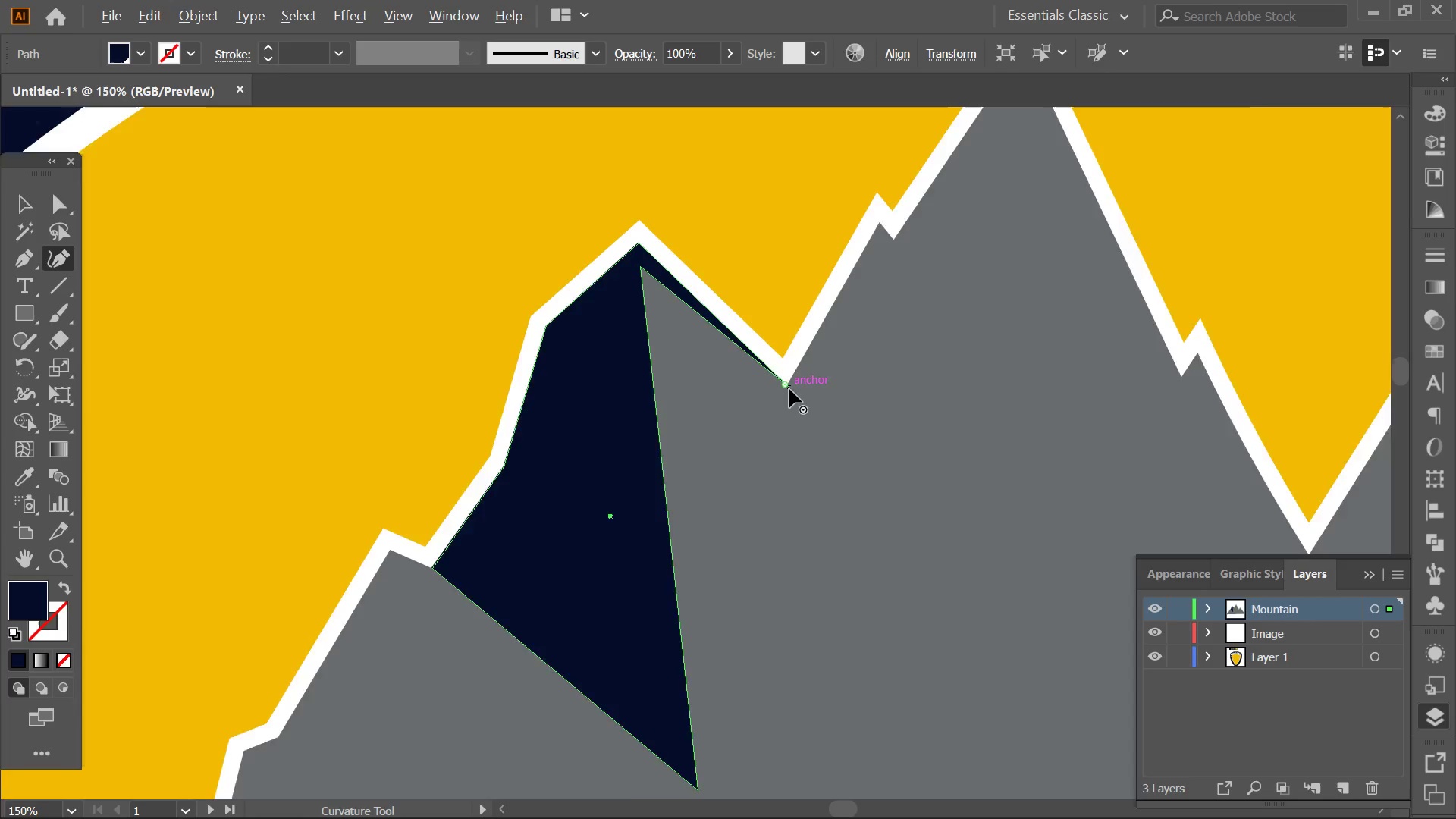 
scroll: coordinate [789, 389], scroll_direction: up, amount: 4.0
 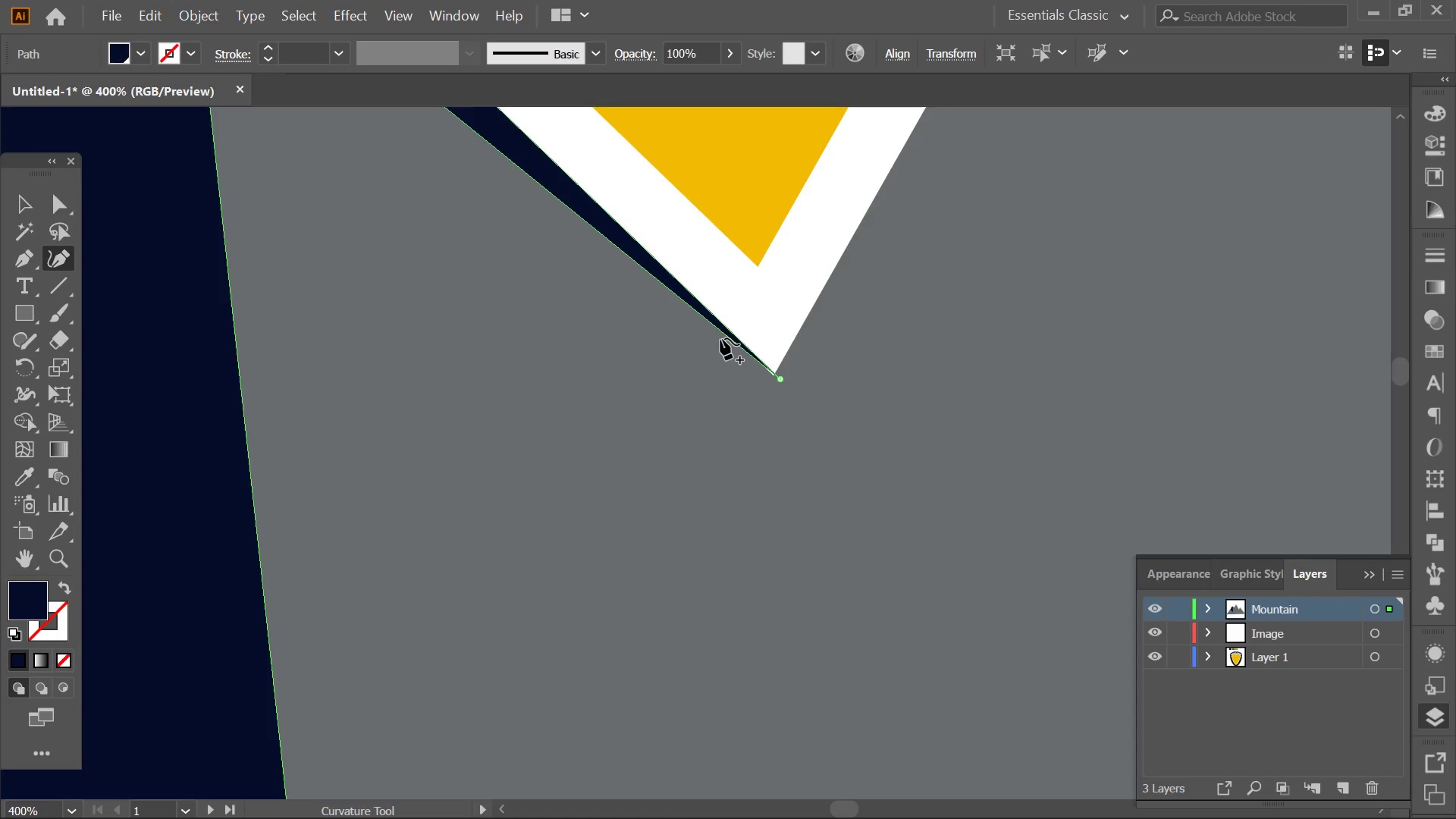 
left_click_drag(start_coordinate=[720, 338], to_coordinate=[761, 395])
 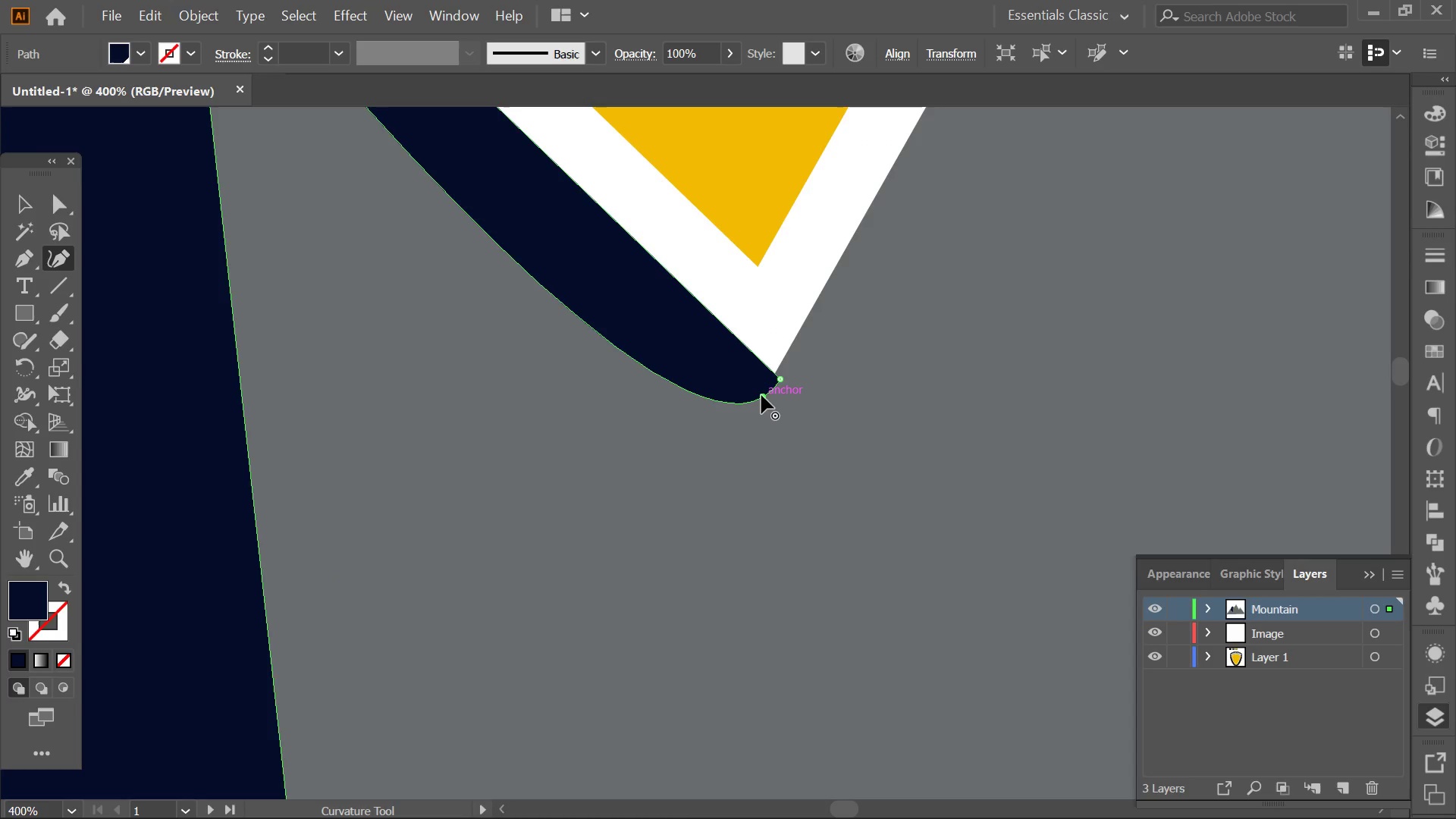 
double_click([761, 395])
 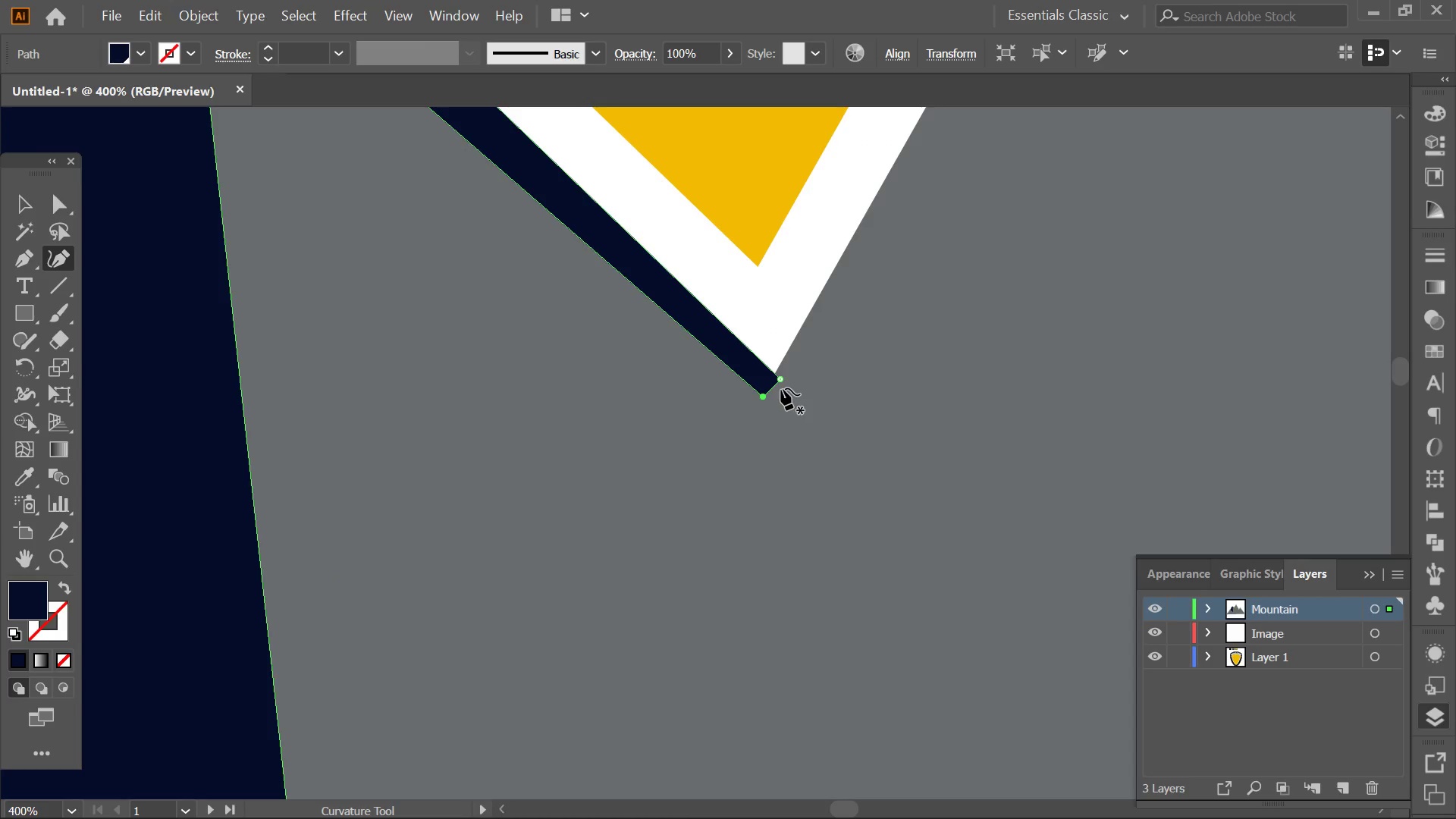 
key(Alt+AltLeft)
 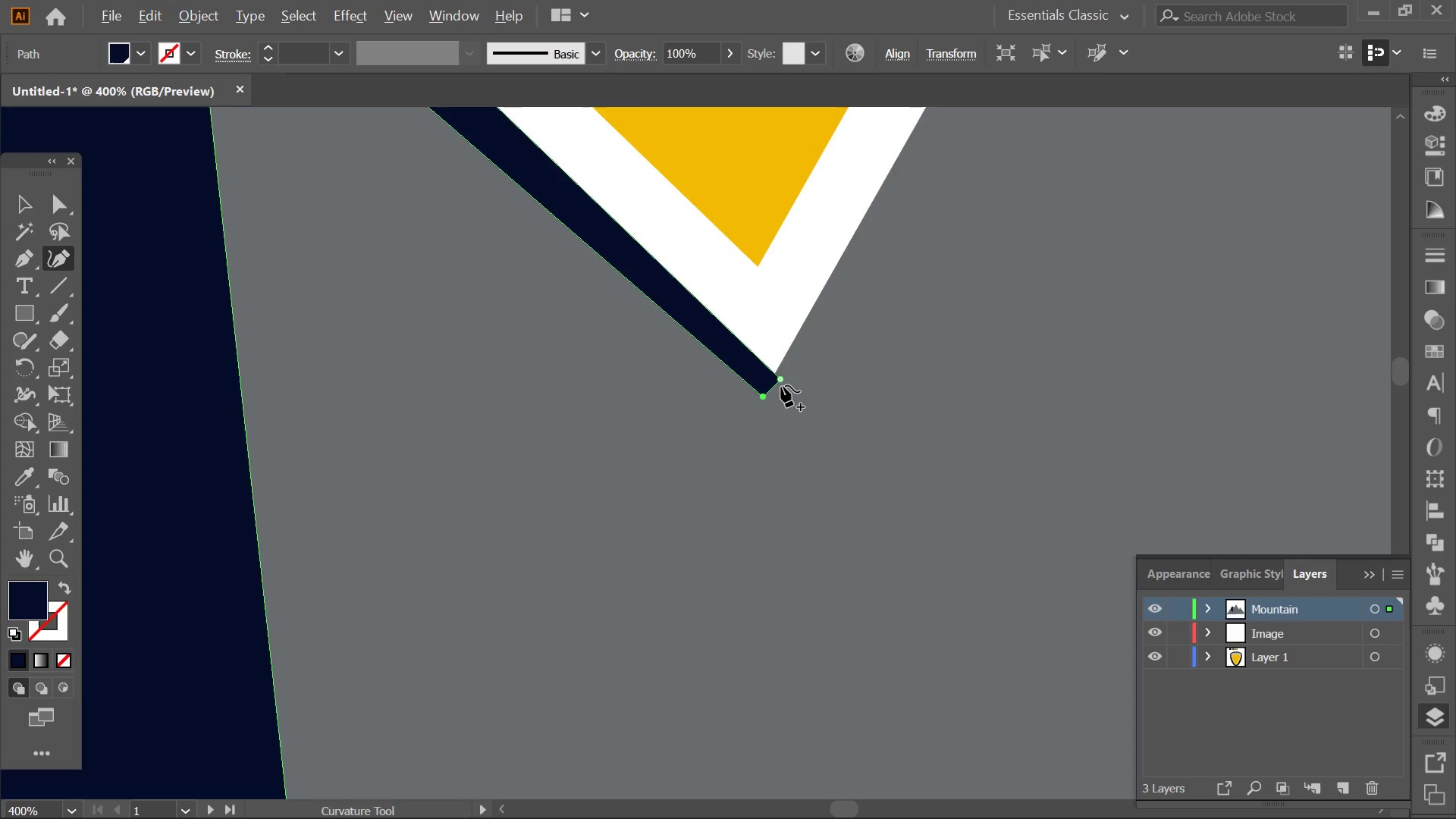 
scroll: coordinate [781, 382], scroll_direction: up, amount: 4.0
 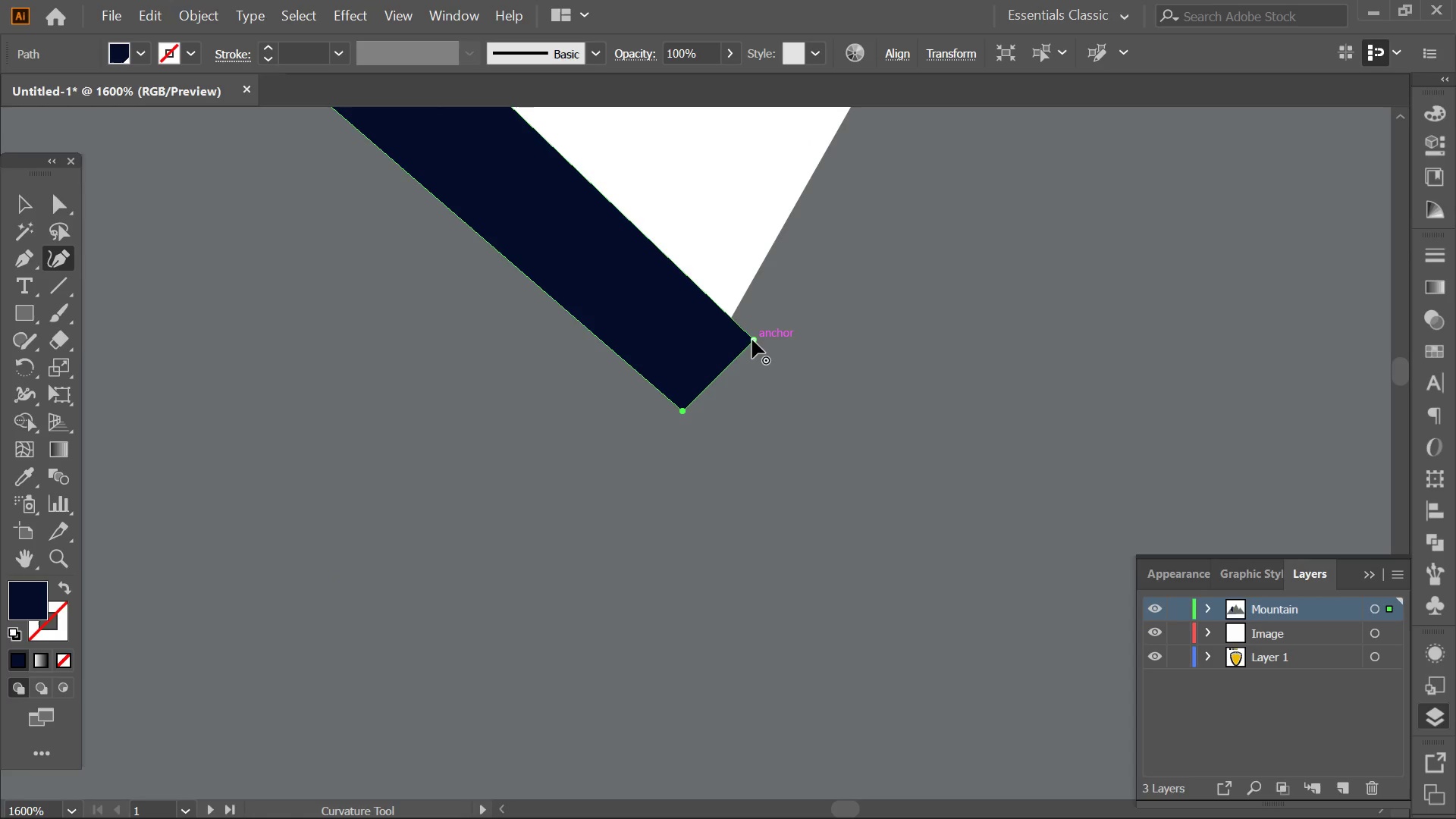 
left_click_drag(start_coordinate=[752, 340], to_coordinate=[736, 325])
 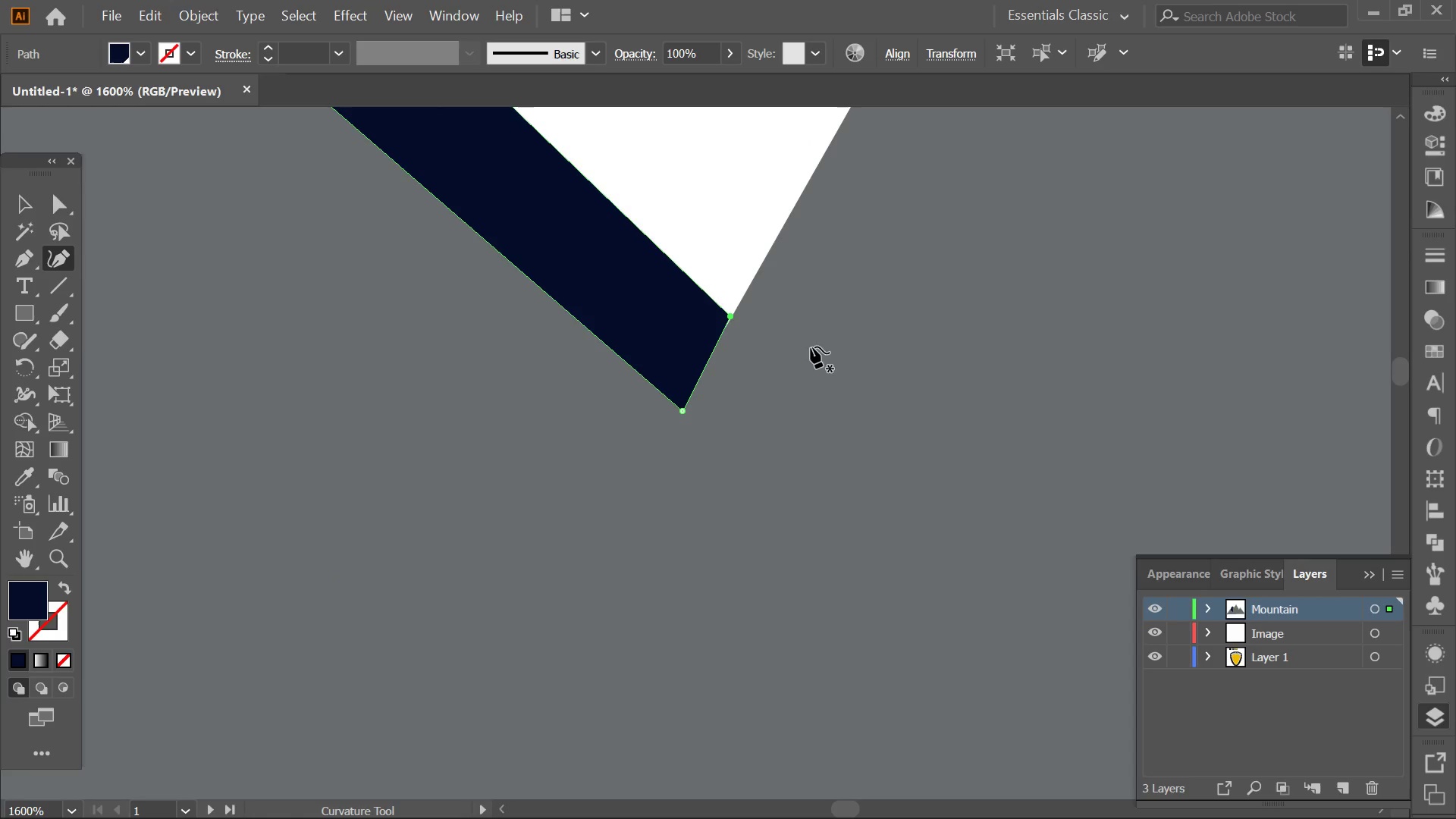 
hold_key(key=AltLeft, duration=0.66)
scroll: coordinate [831, 347], scroll_direction: down, amount: 9.0
 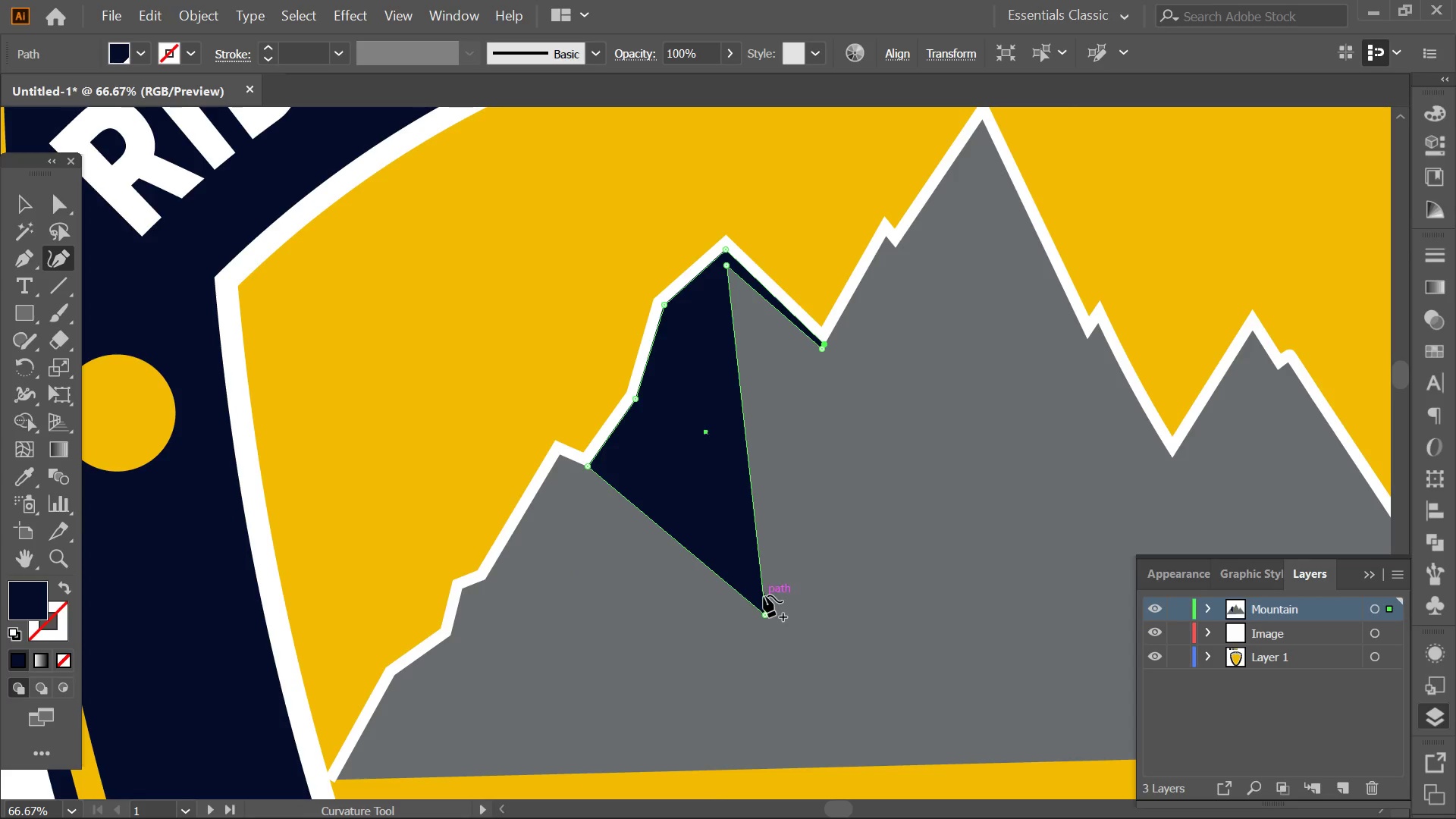 
left_click_drag(start_coordinate=[770, 612], to_coordinate=[736, 497])
 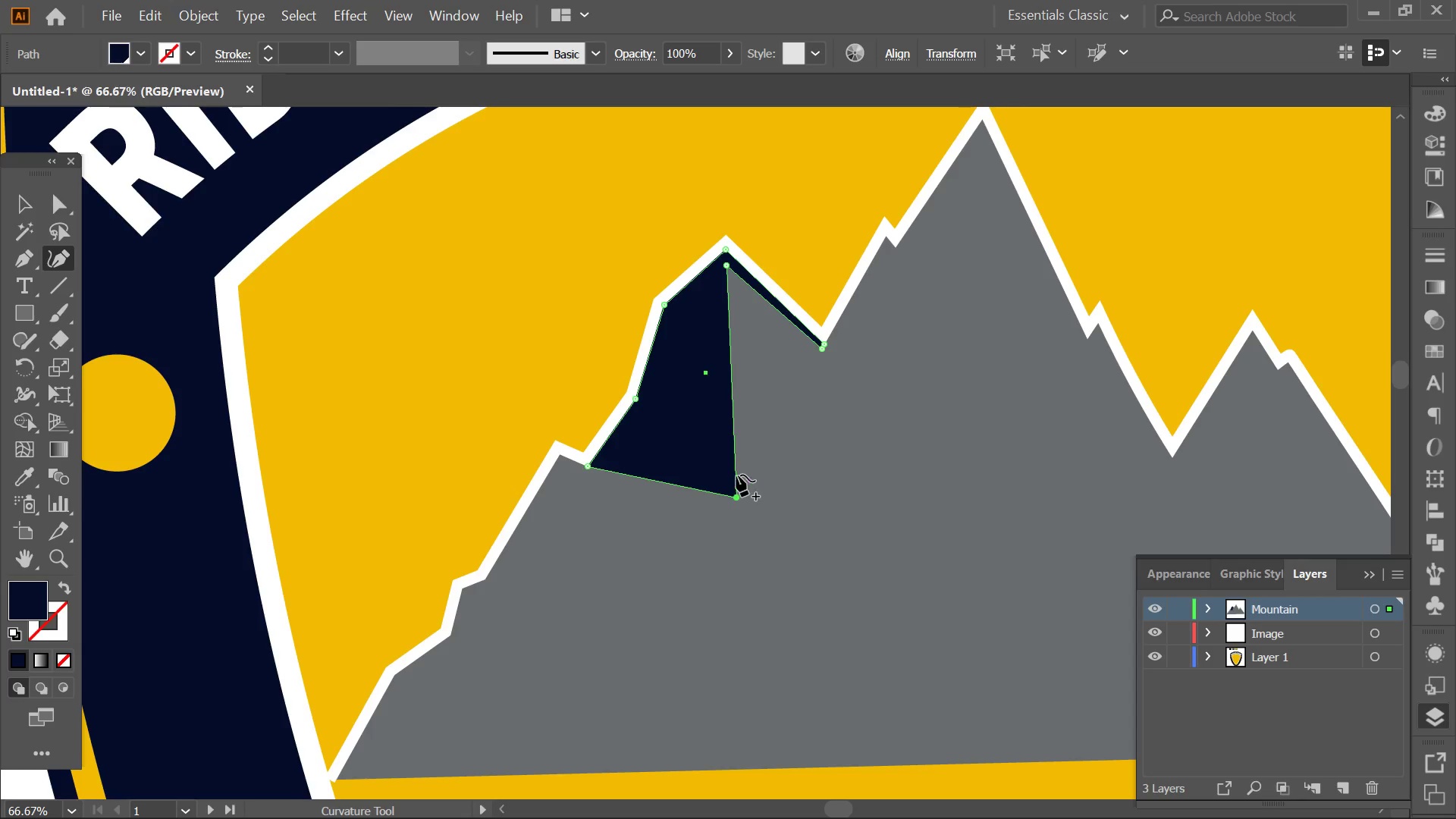 
hold_key(key=AltLeft, duration=0.42)
scroll: coordinate [736, 460], scroll_direction: down, amount: 1.0
 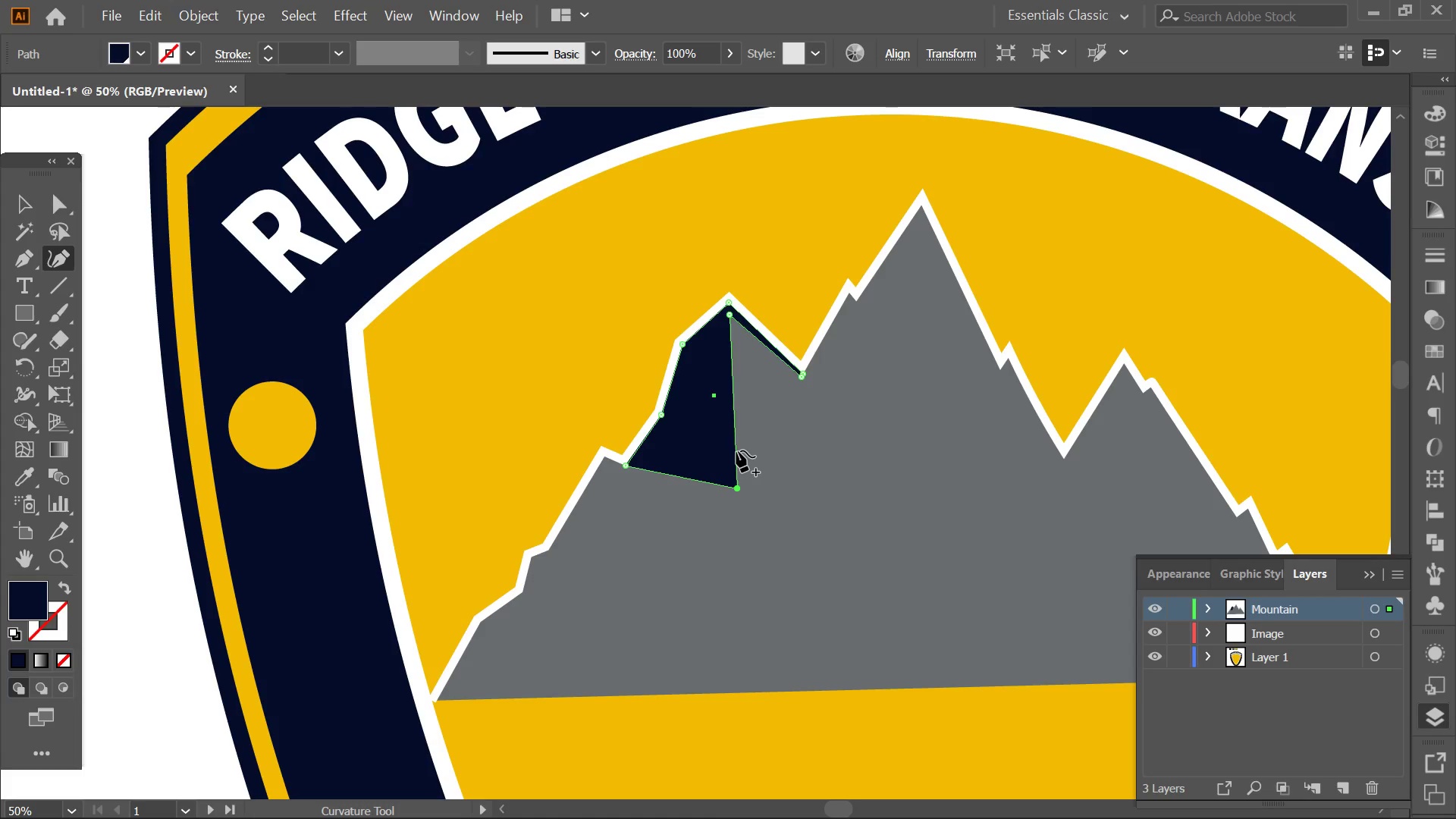 
hold_key(key=AltLeft, duration=0.59)
 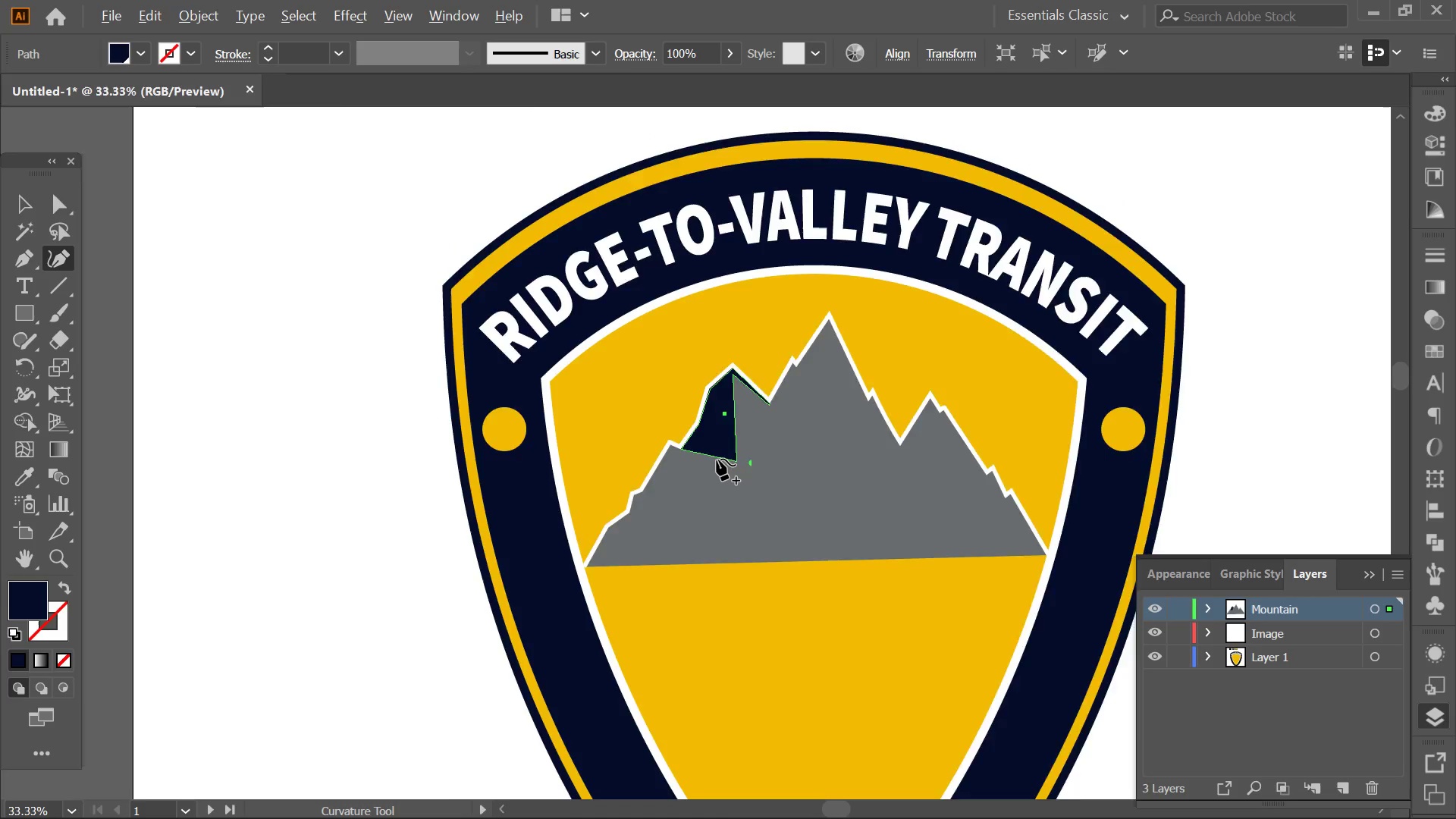 
hold_key(key=AltLeft, duration=0.38)
 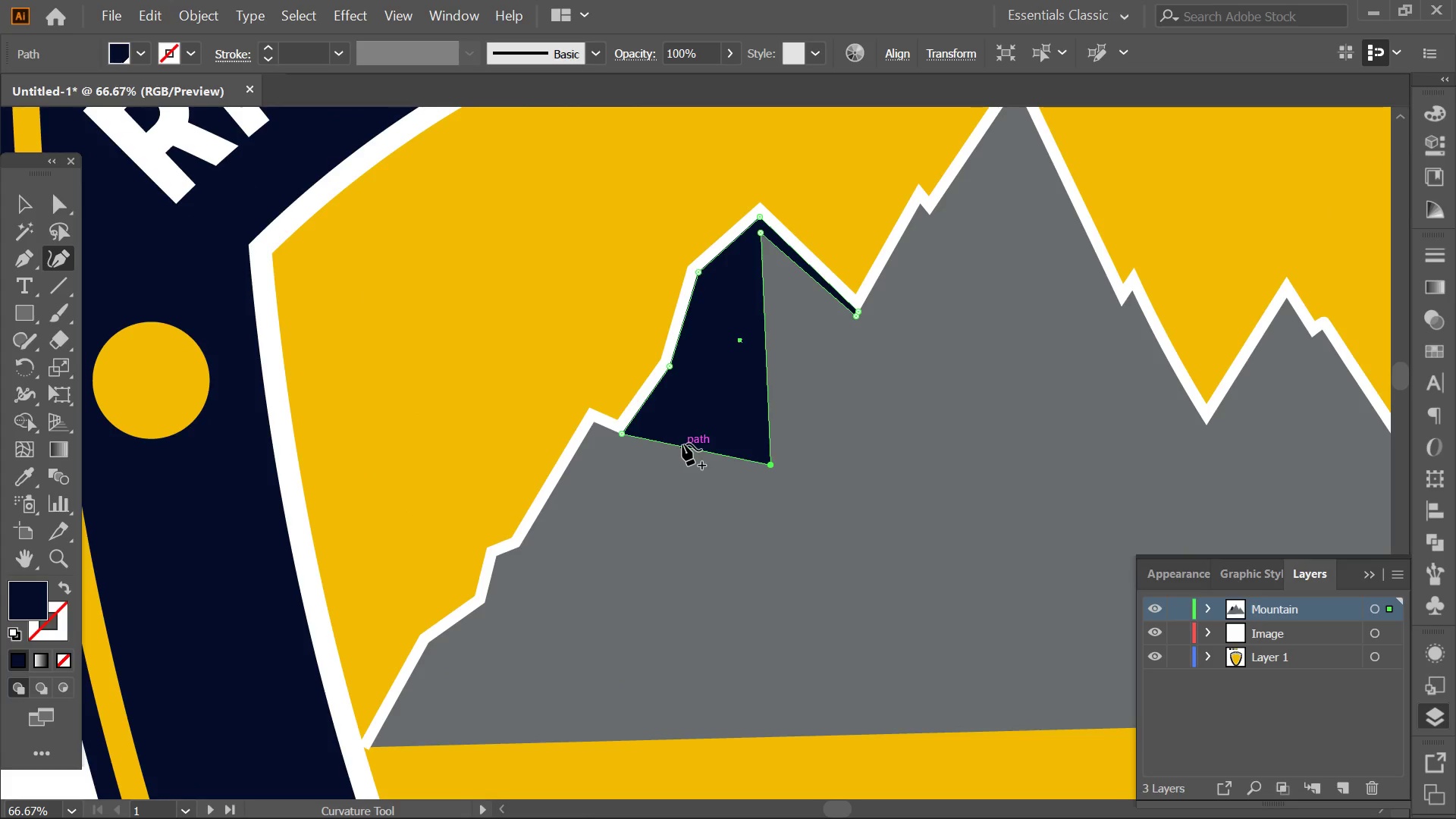 
scroll: coordinate [736, 432], scroll_direction: down, amount: 2.0
 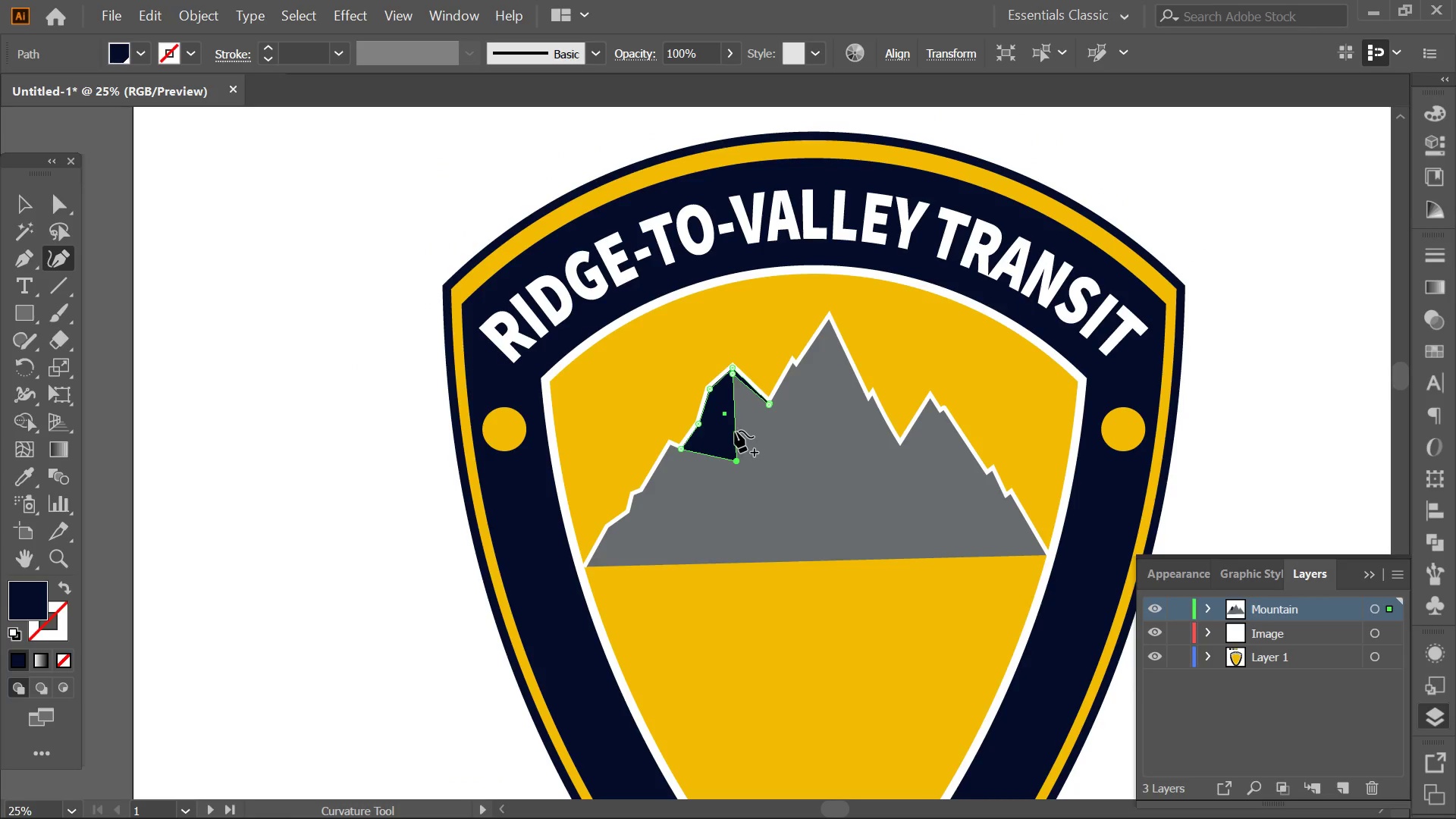 
scroll: coordinate [717, 459], scroll_direction: up, amount: 3.0
 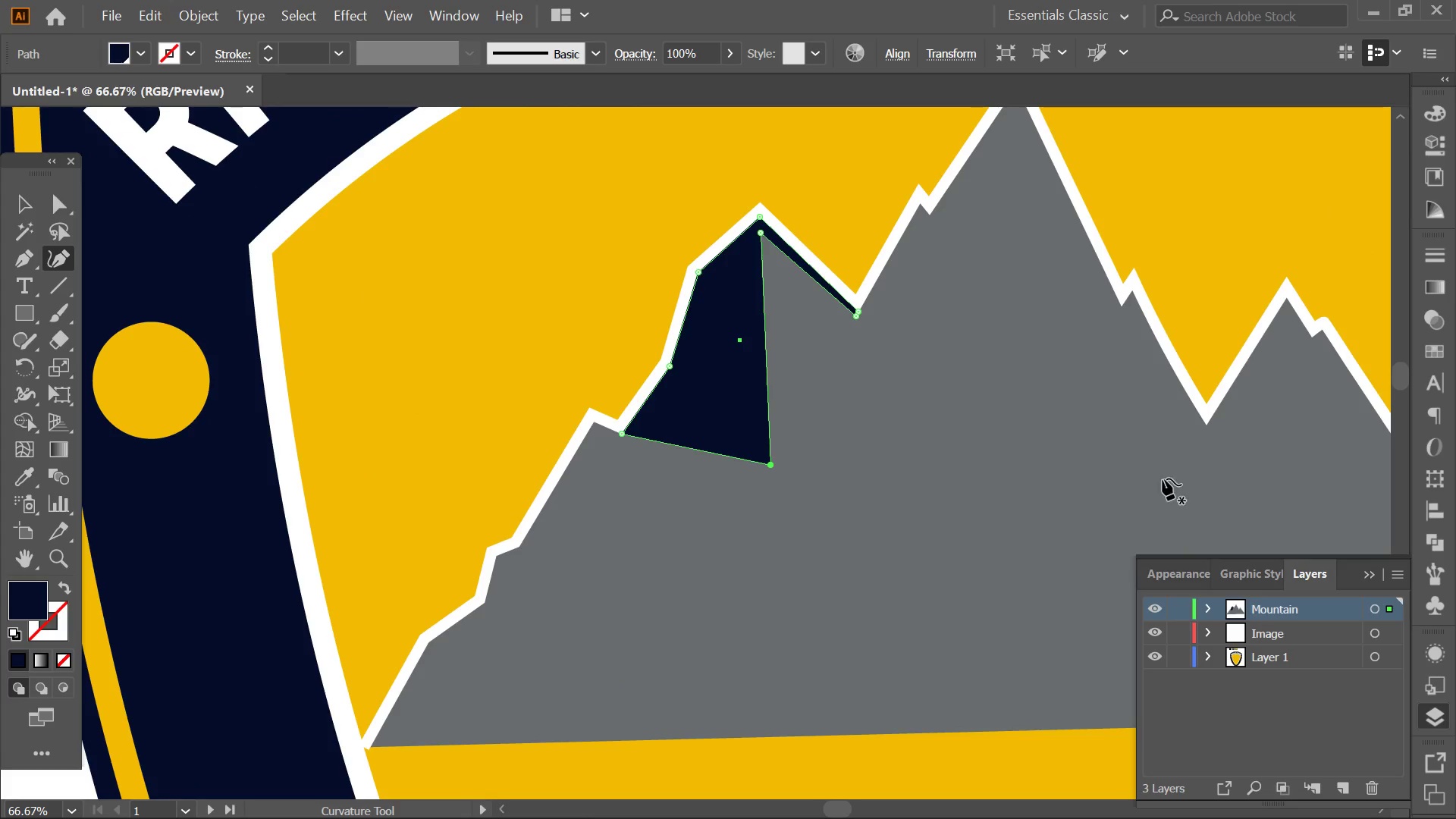 
wait(5.41)
 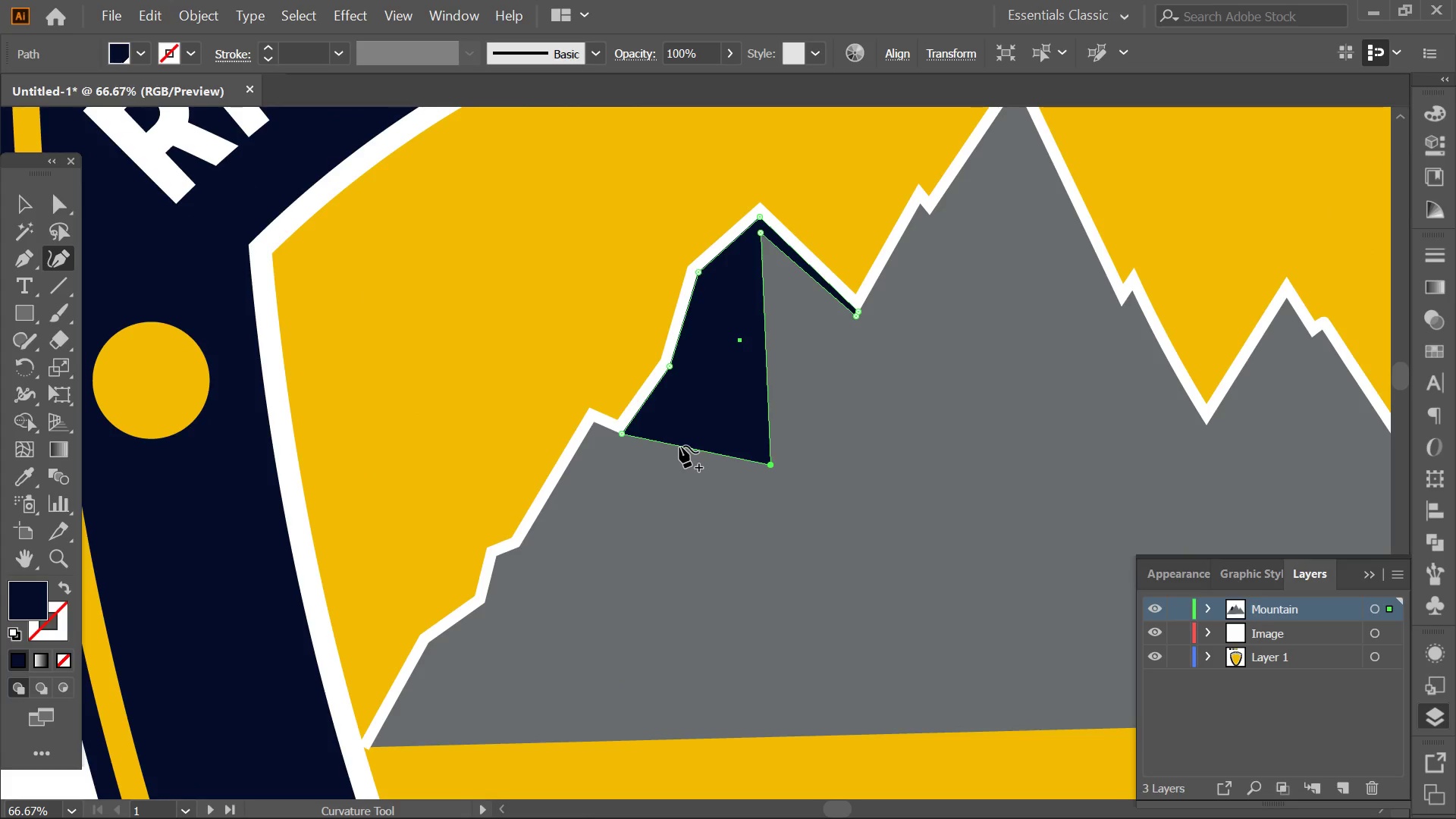 
hold_key(key=AltLeft, duration=0.39)
 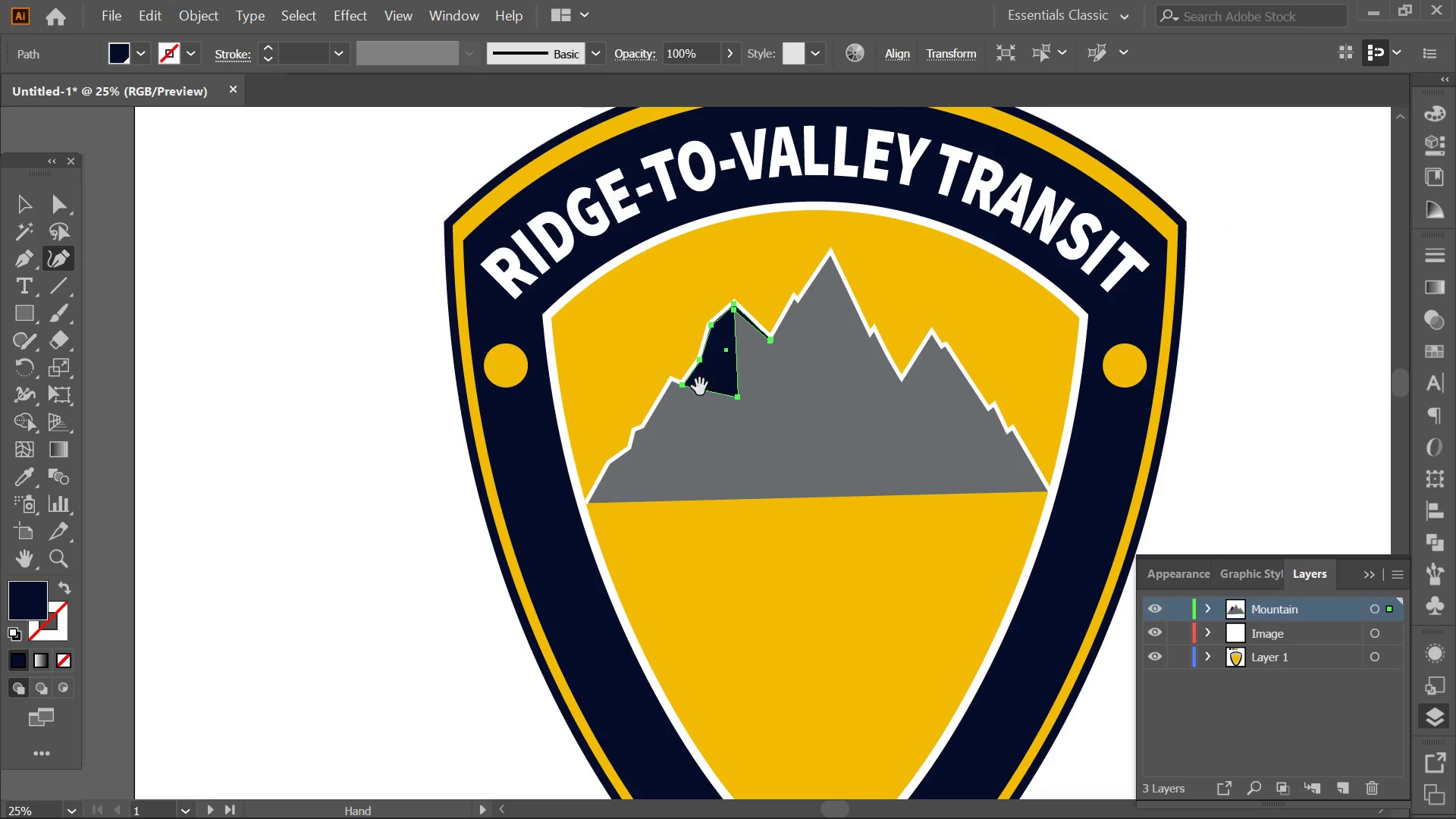 
hold_key(key=Space, duration=0.53)
 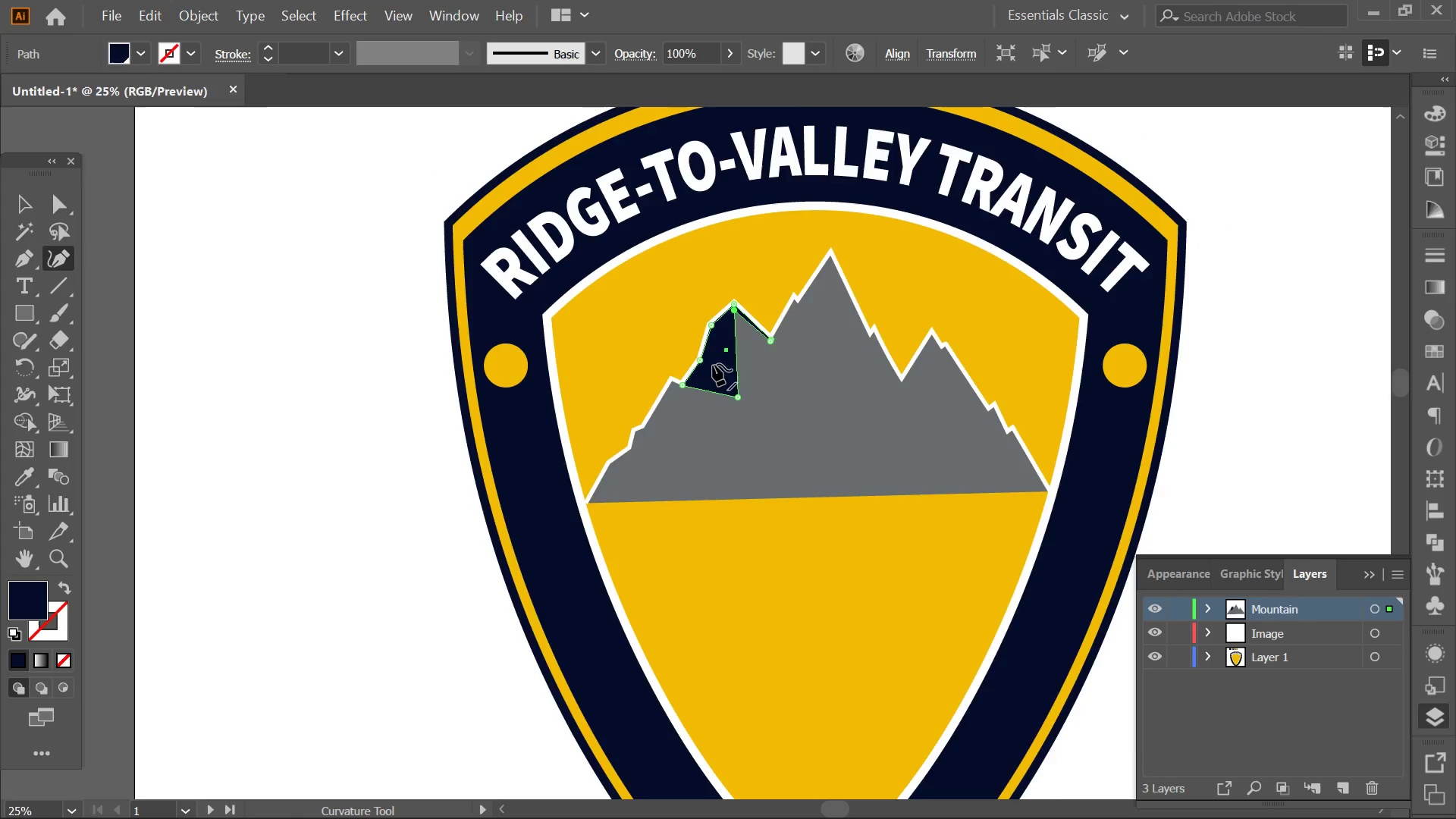 
scroll: coordinate [714, 353], scroll_direction: down, amount: 3.0
 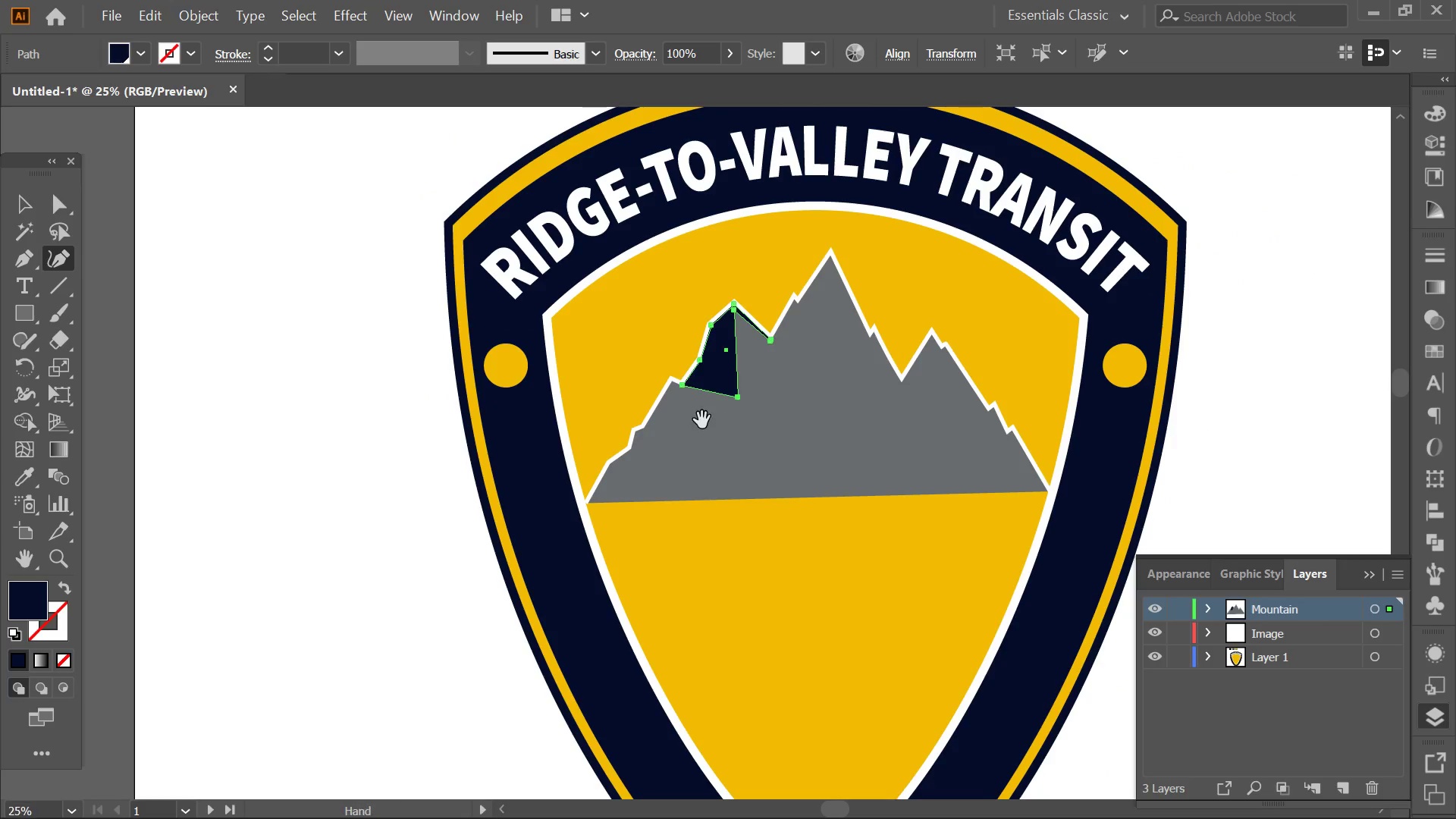 
hold_key(key=AltLeft, duration=0.36)
scroll: coordinate [713, 364], scroll_direction: up, amount: 3.0
 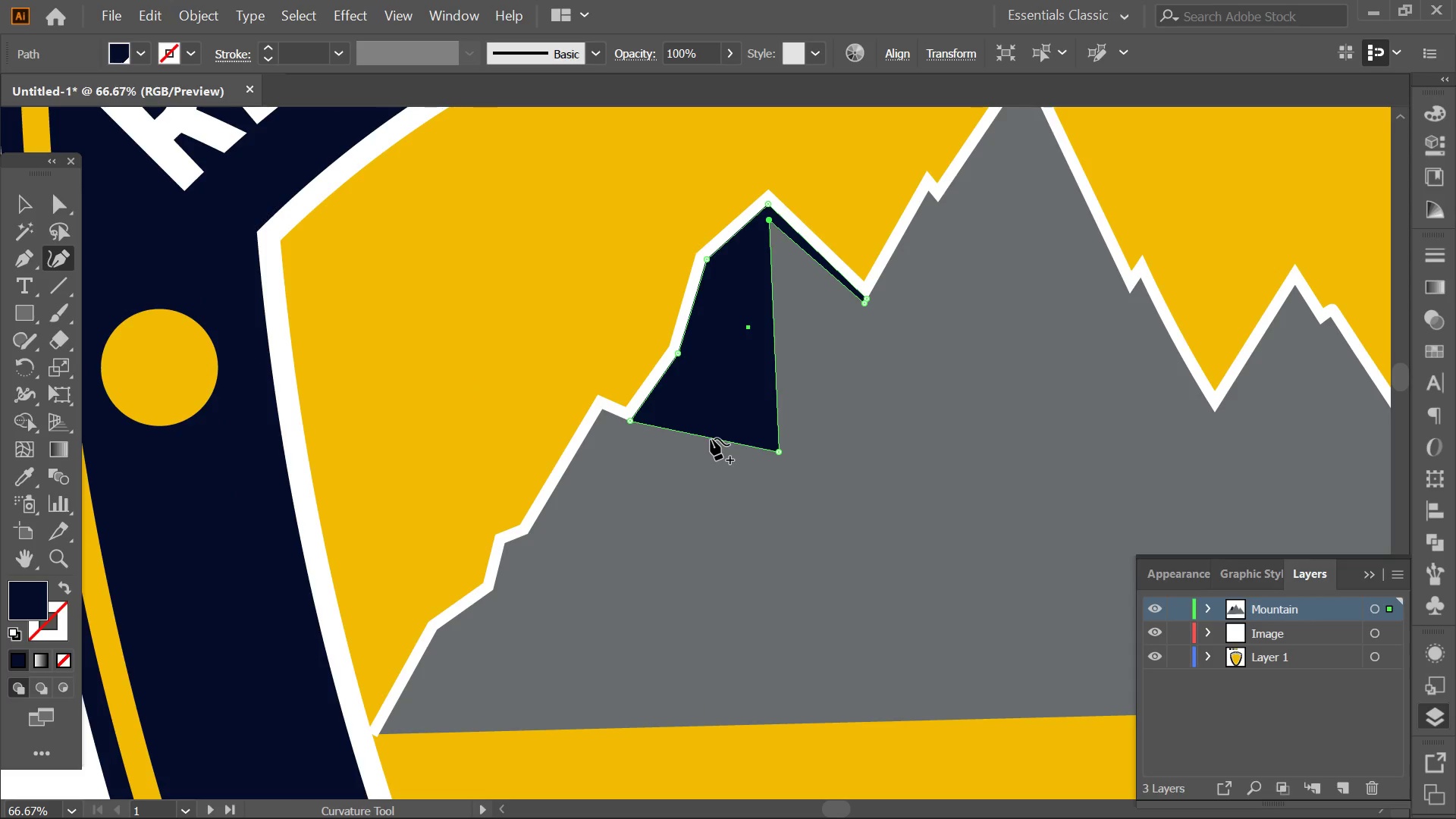 
key(Alt+AltLeft)
 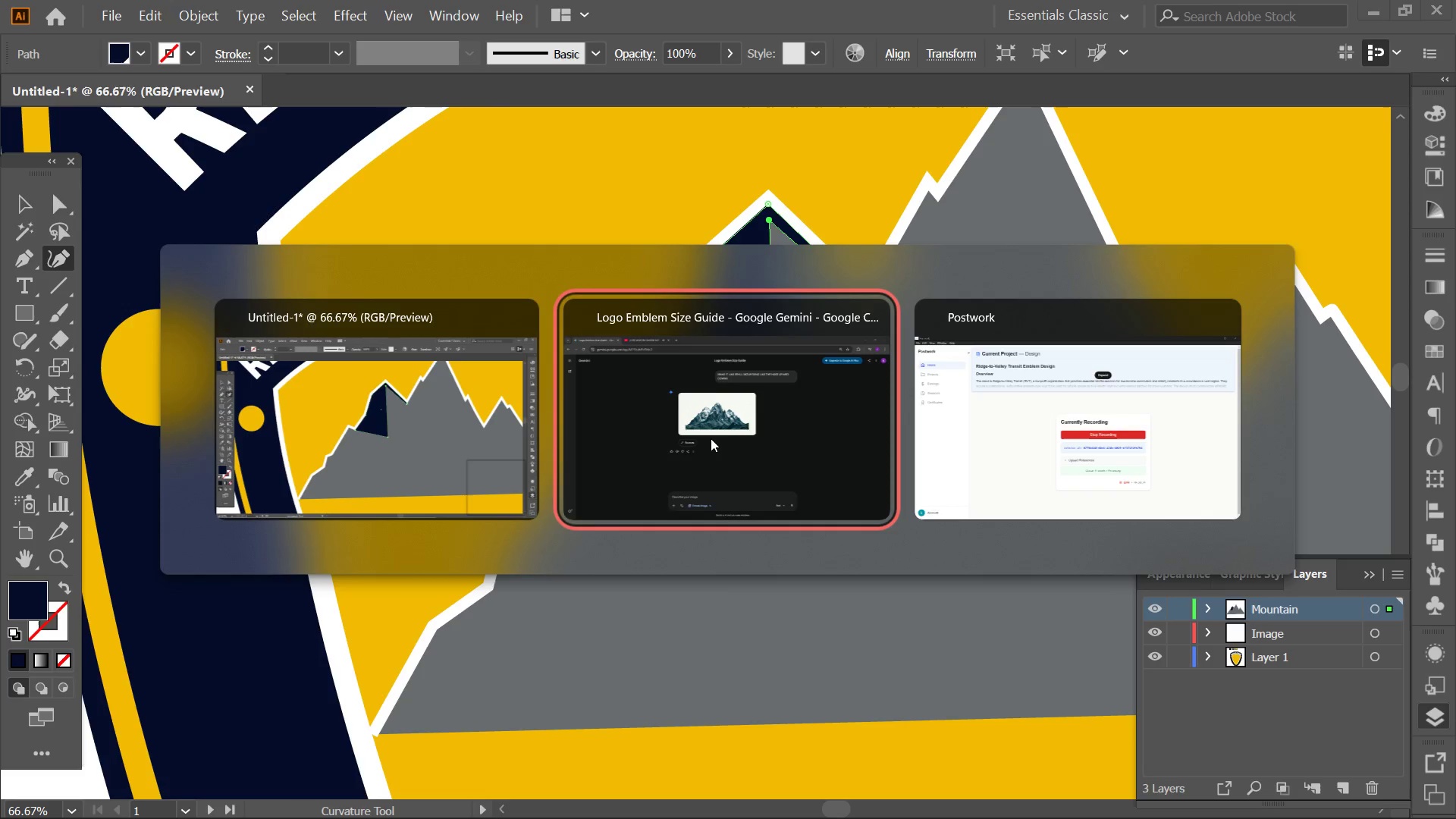 
key(Alt+Tab)
 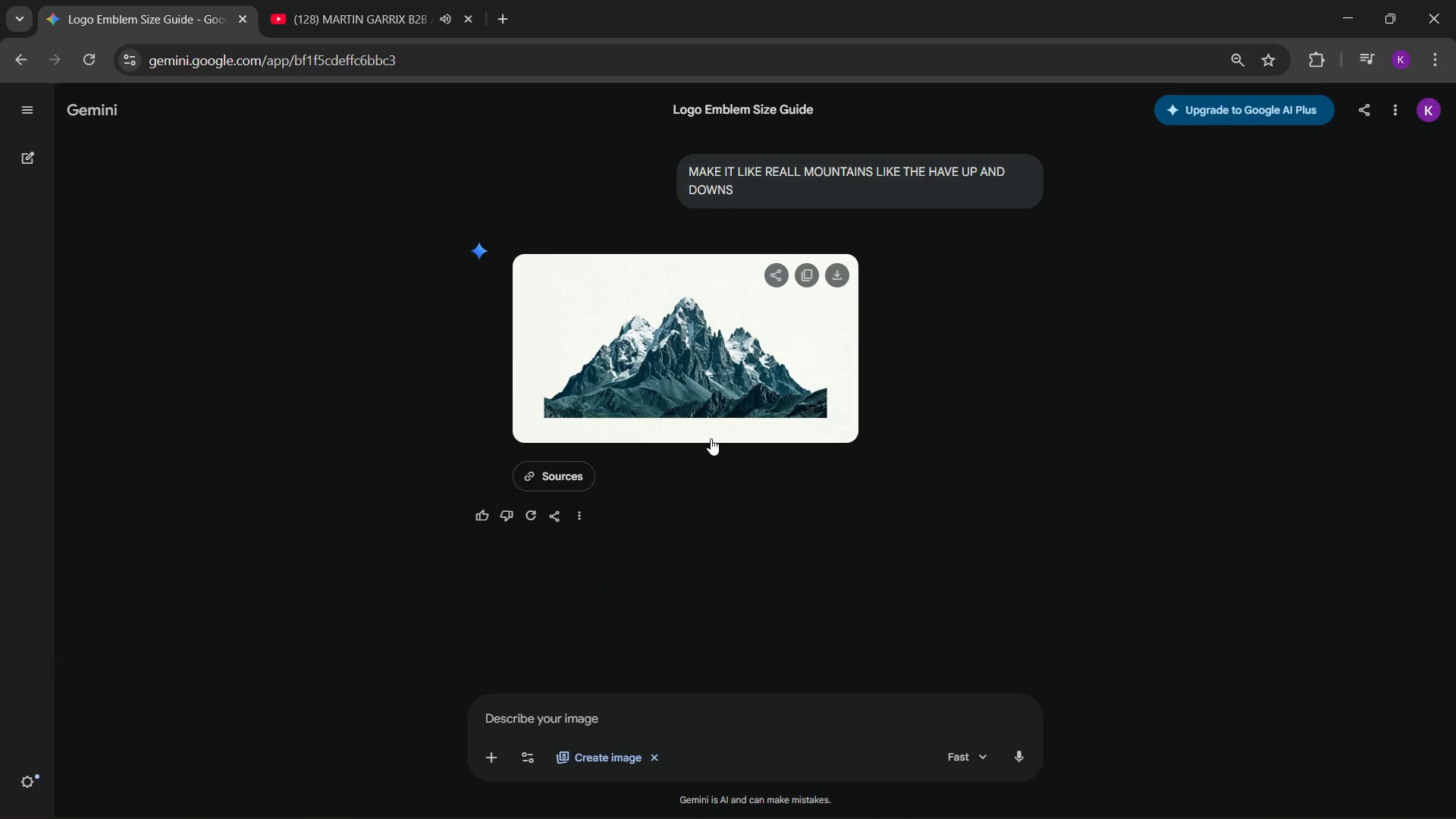 
key(Alt+Tab)
 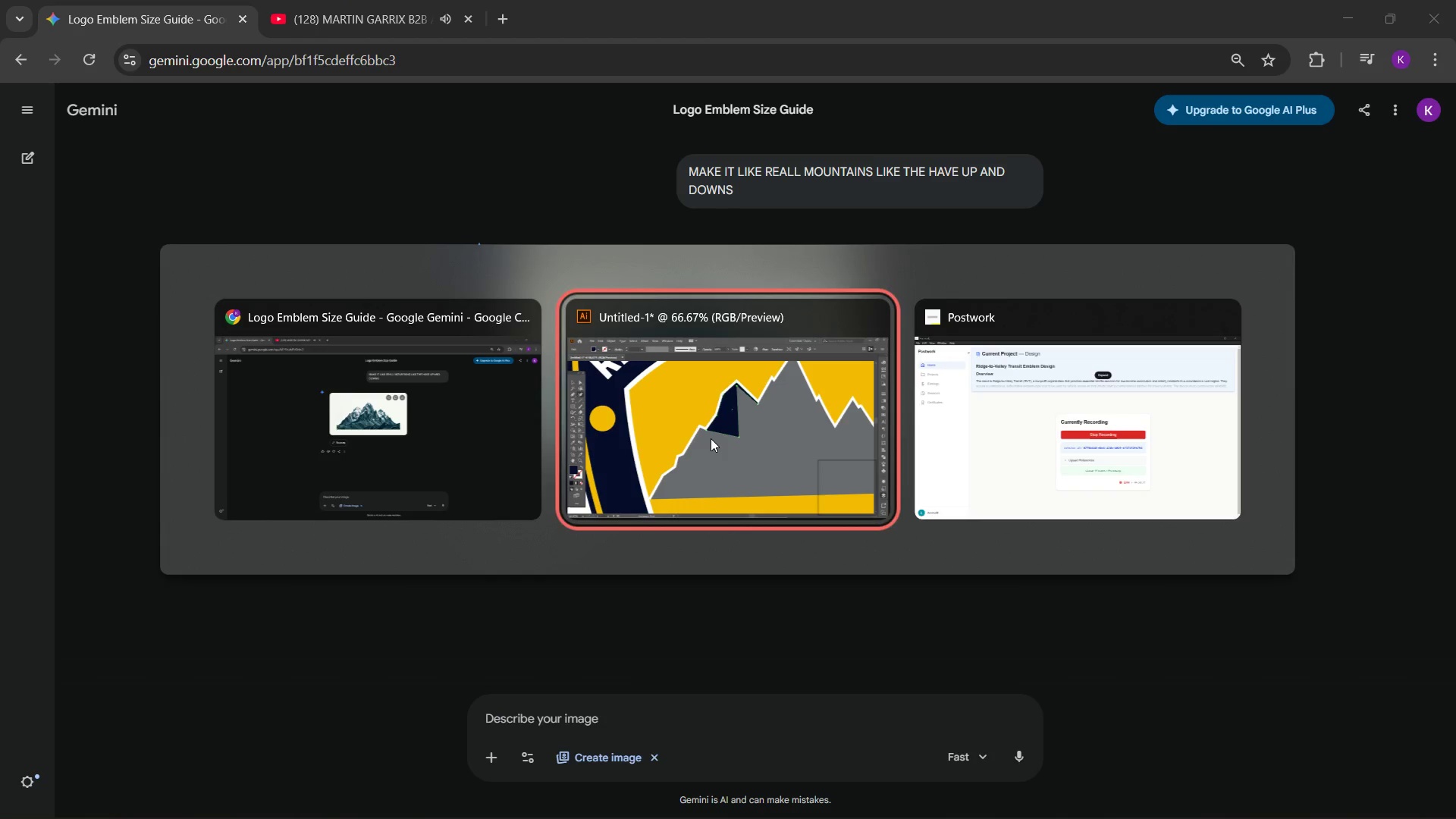 
key(Alt+Tab)